 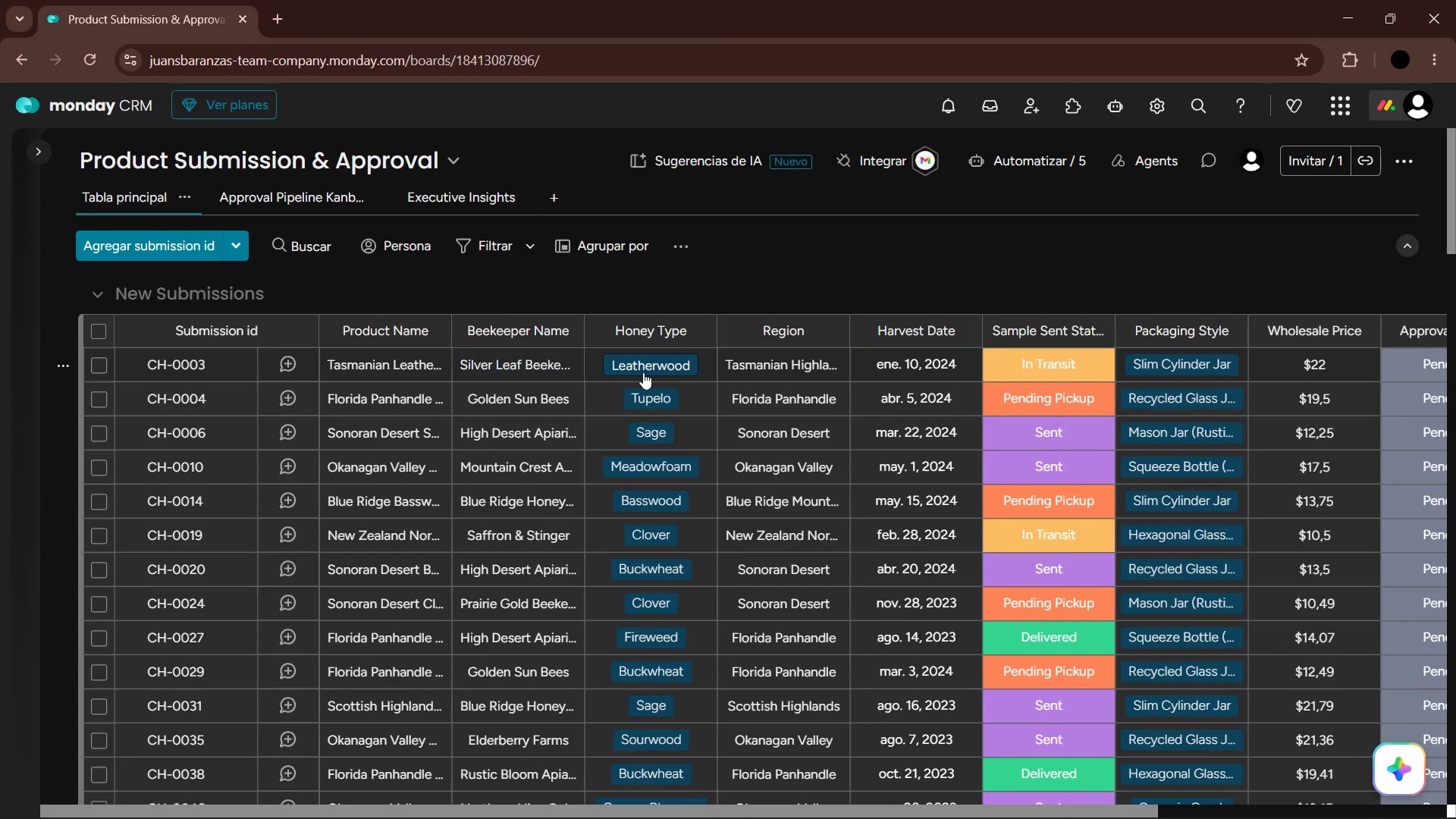 
key(Control+NumpadSubtract)
 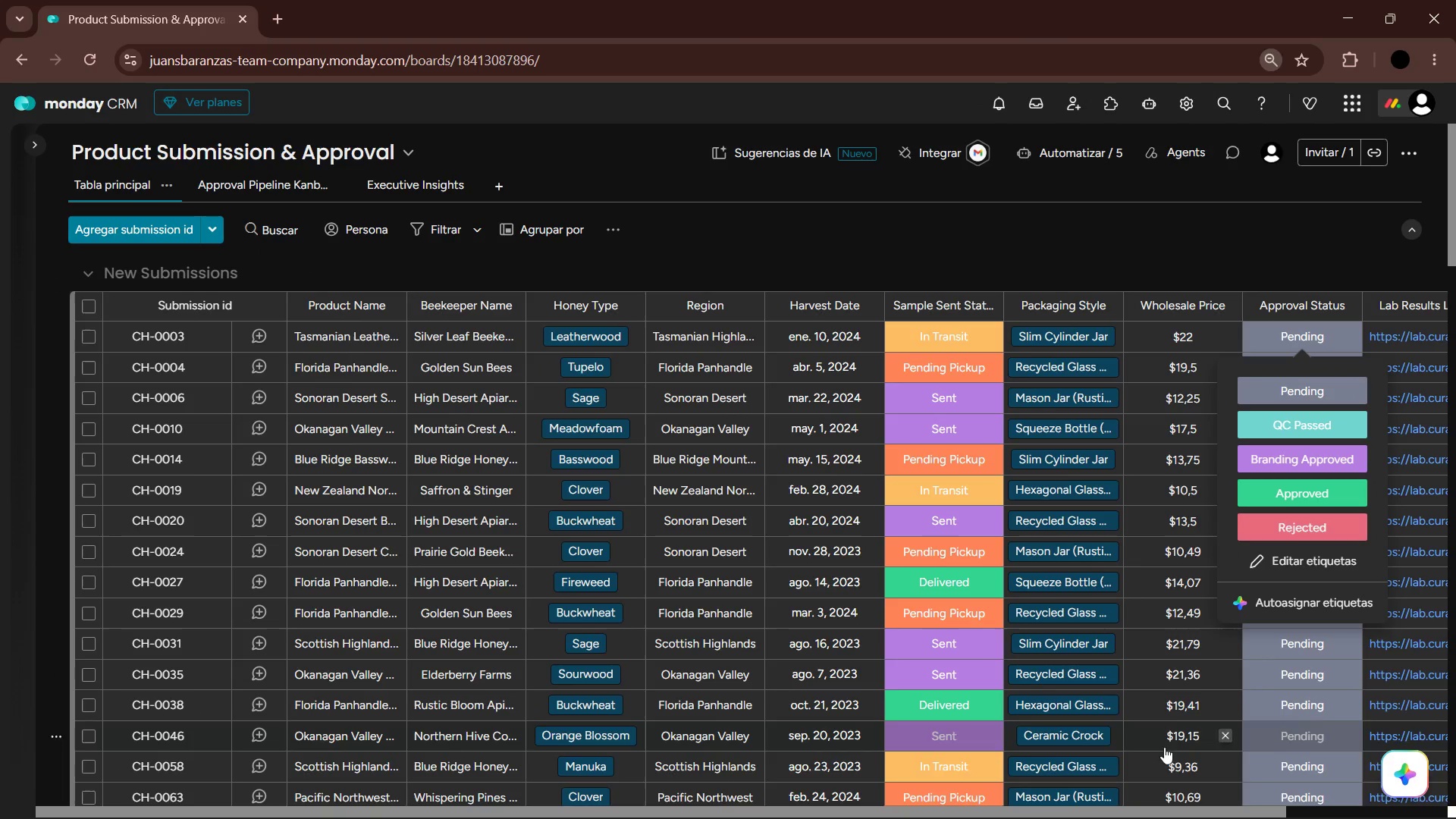 
left_click_drag(start_coordinate=[1178, 811], to_coordinate=[1053, 804])
 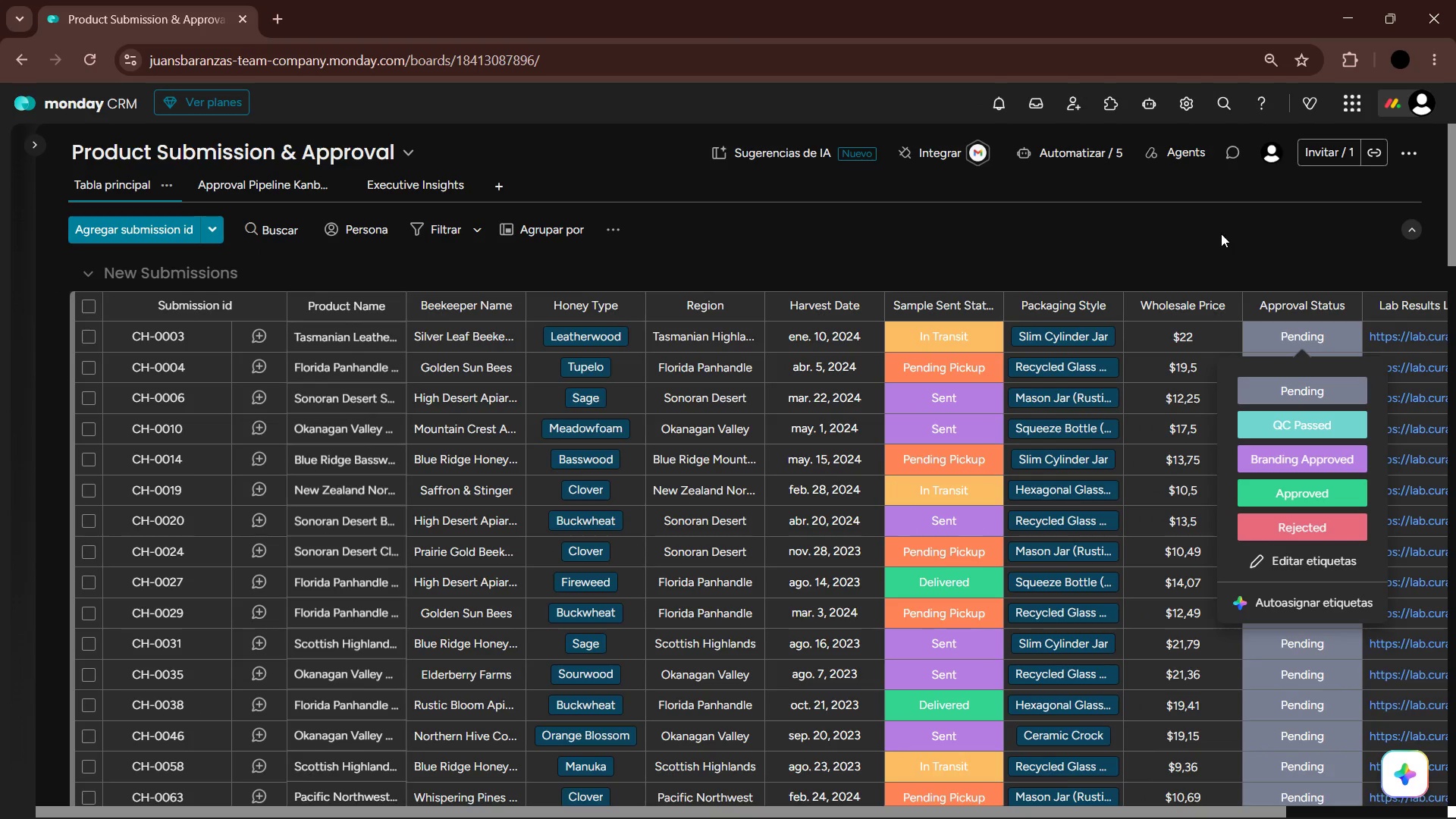 
left_click([1242, 243])
 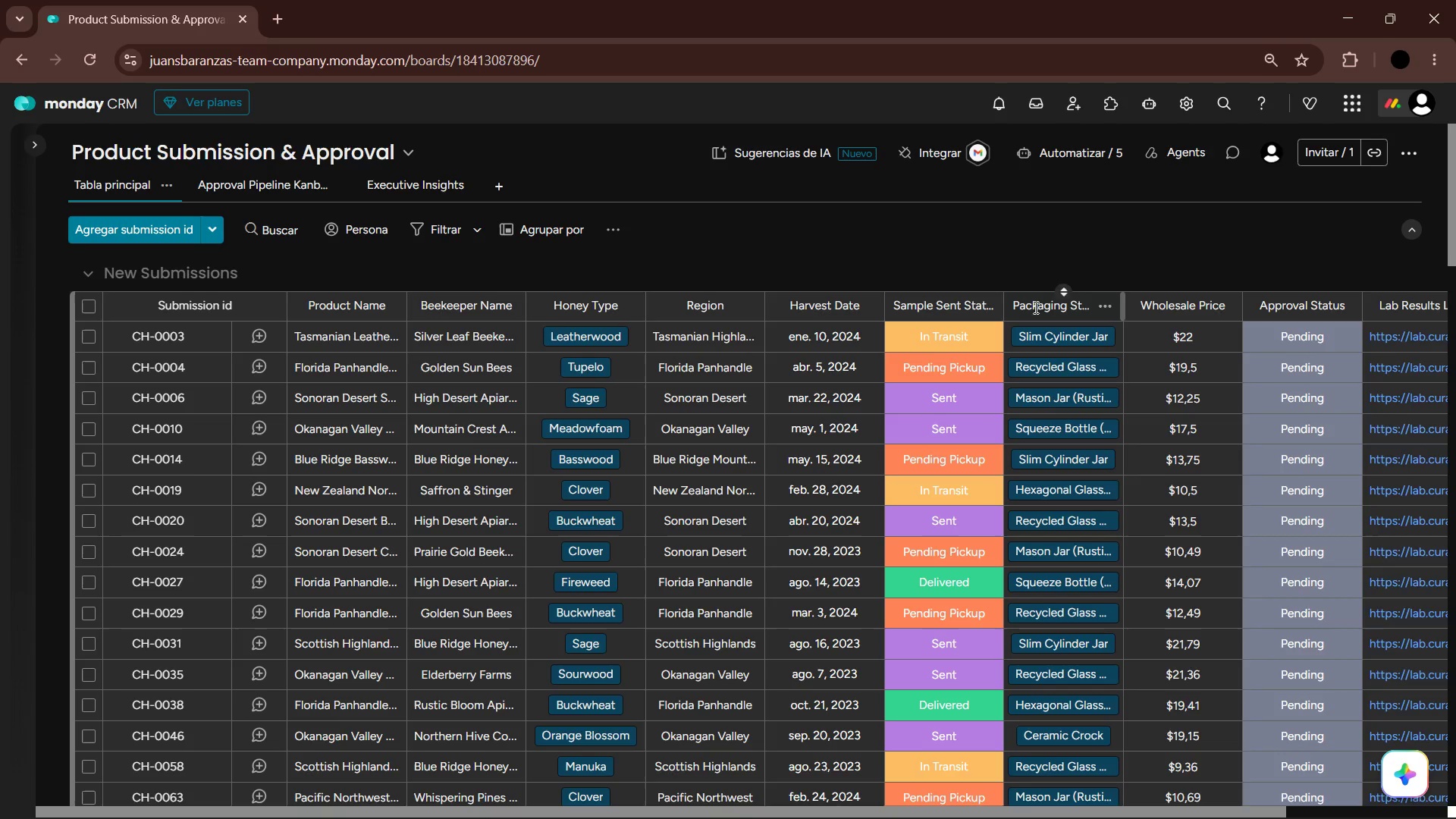 
key(Control+NumpadSubtract)
 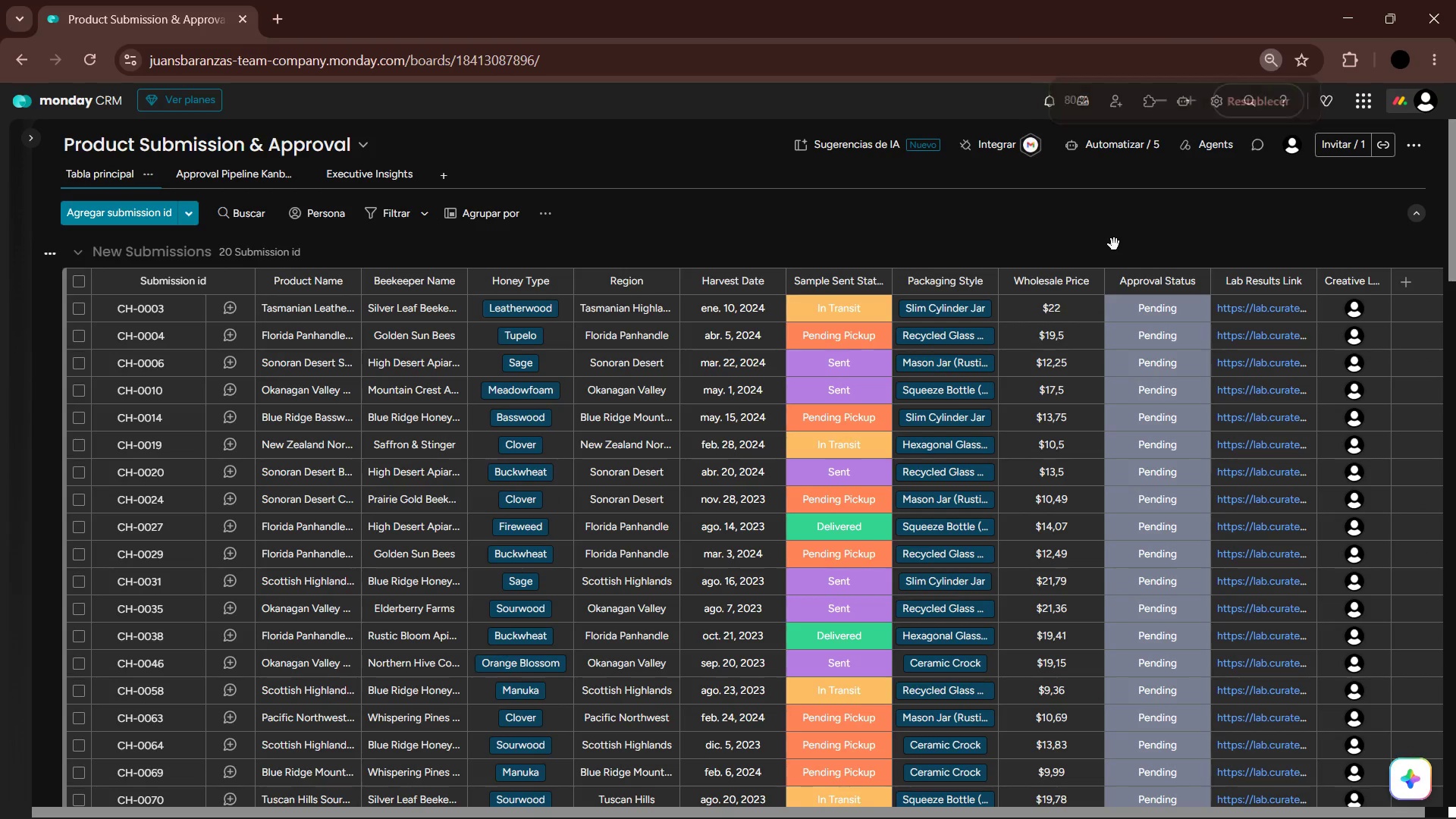 
key(PrintScreen)
 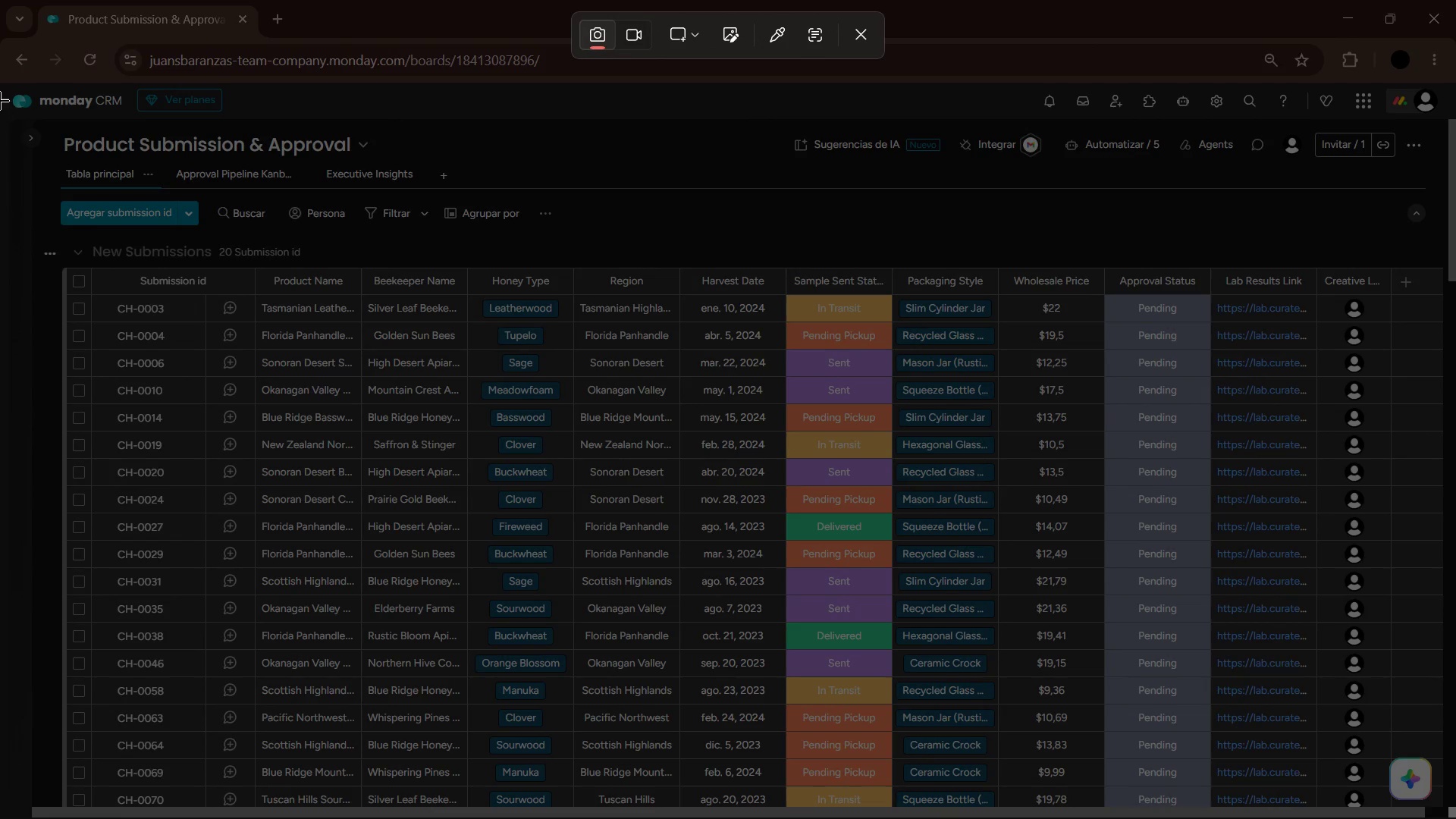 
left_click_drag(start_coordinate=[0, 89], to_coordinate=[1394, 818])
 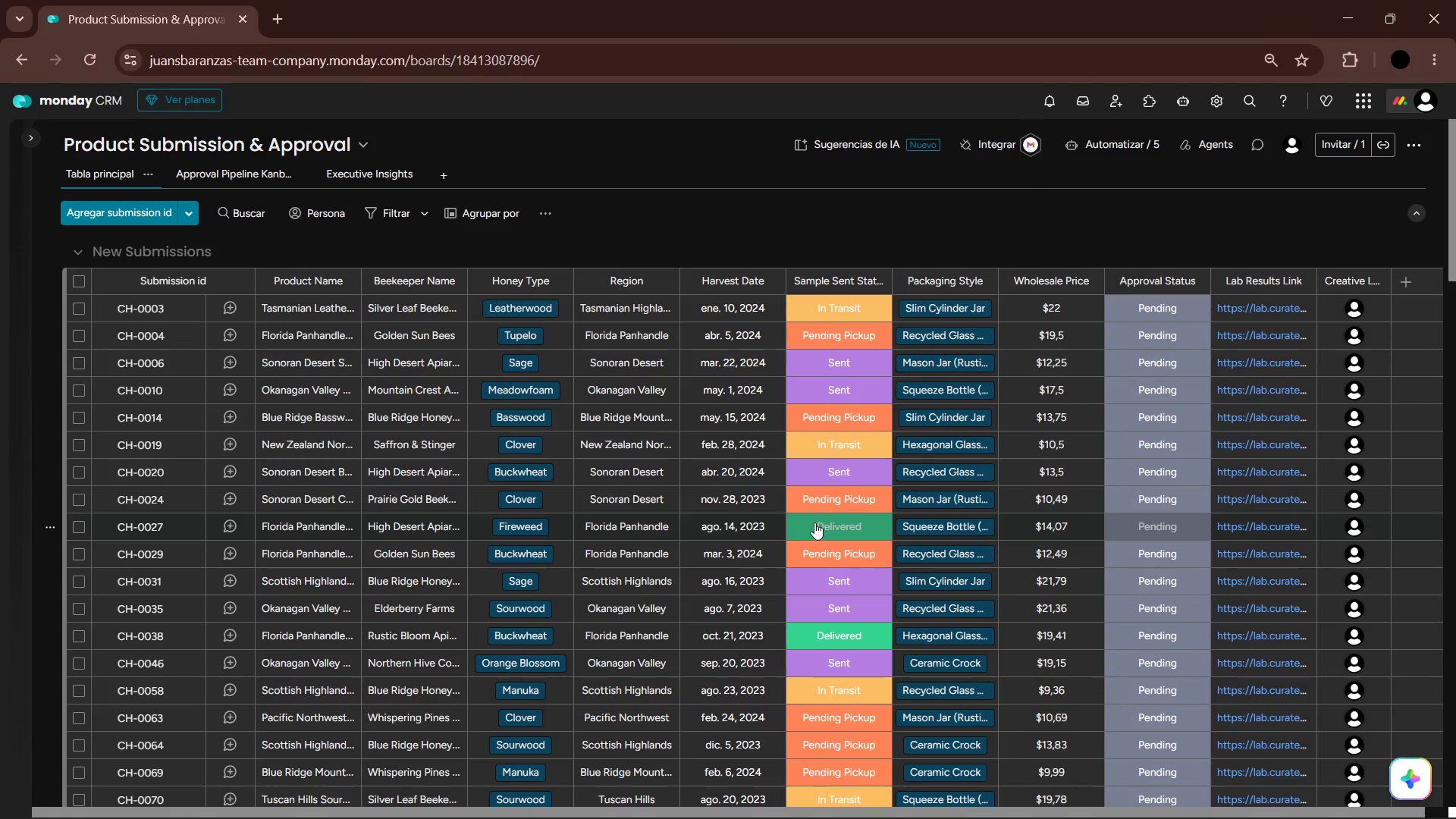 
scroll: coordinate [813, 521], scroll_direction: down, amount: 2.0
 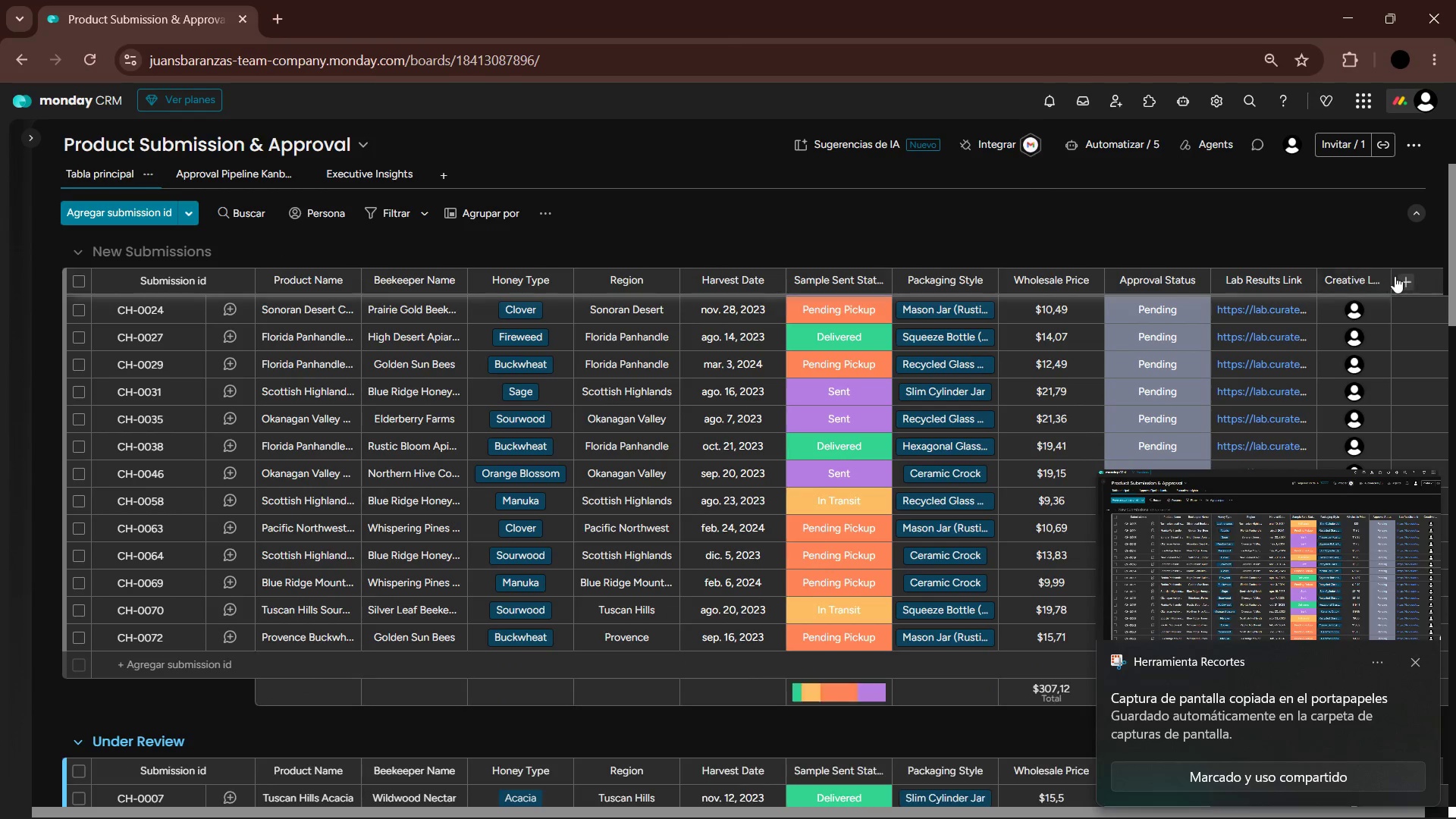 
left_click_drag(start_coordinate=[1390, 275], to_coordinate=[1407, 274])
 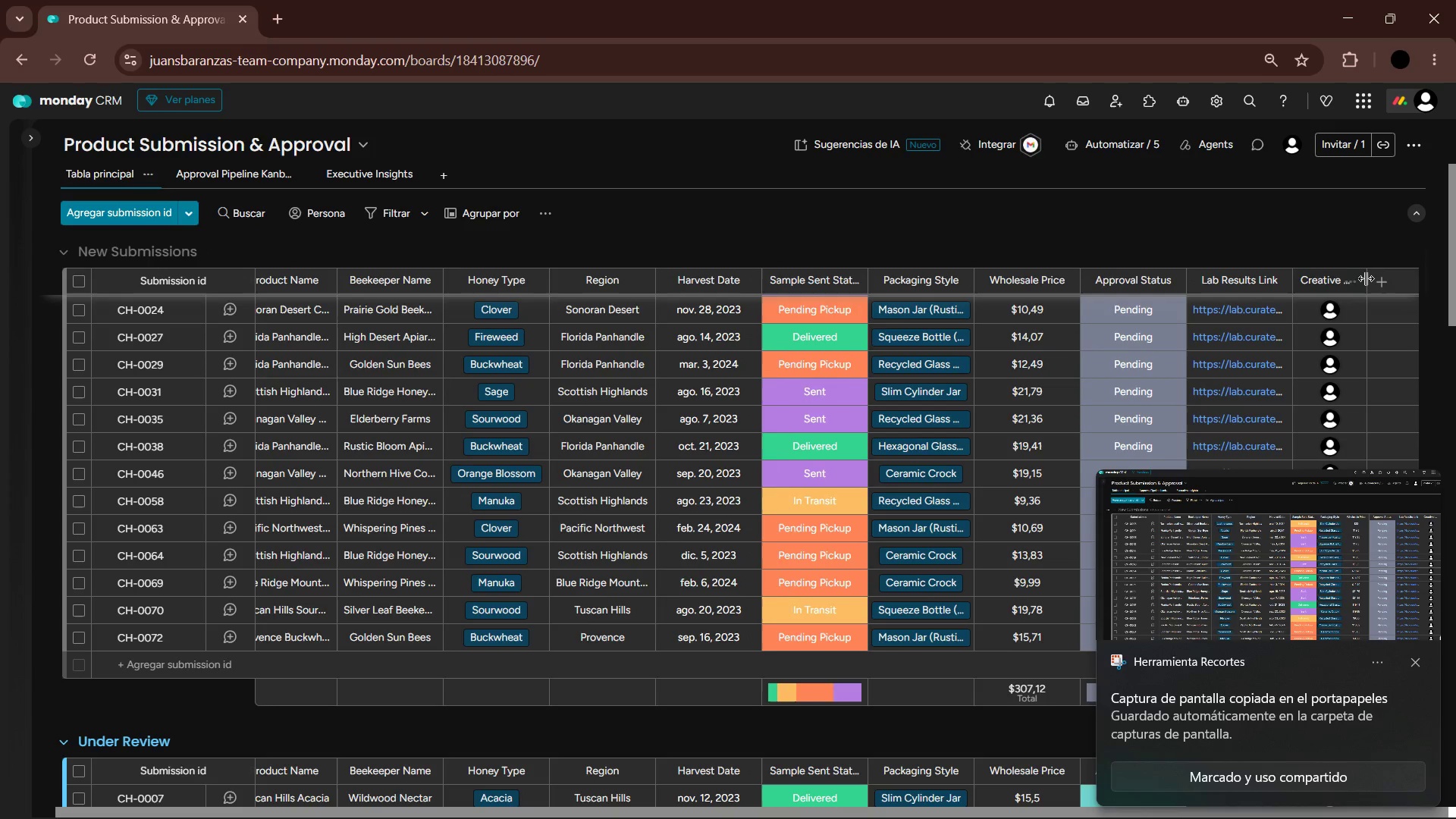 
left_click_drag(start_coordinate=[1364, 280], to_coordinate=[1392, 281])
 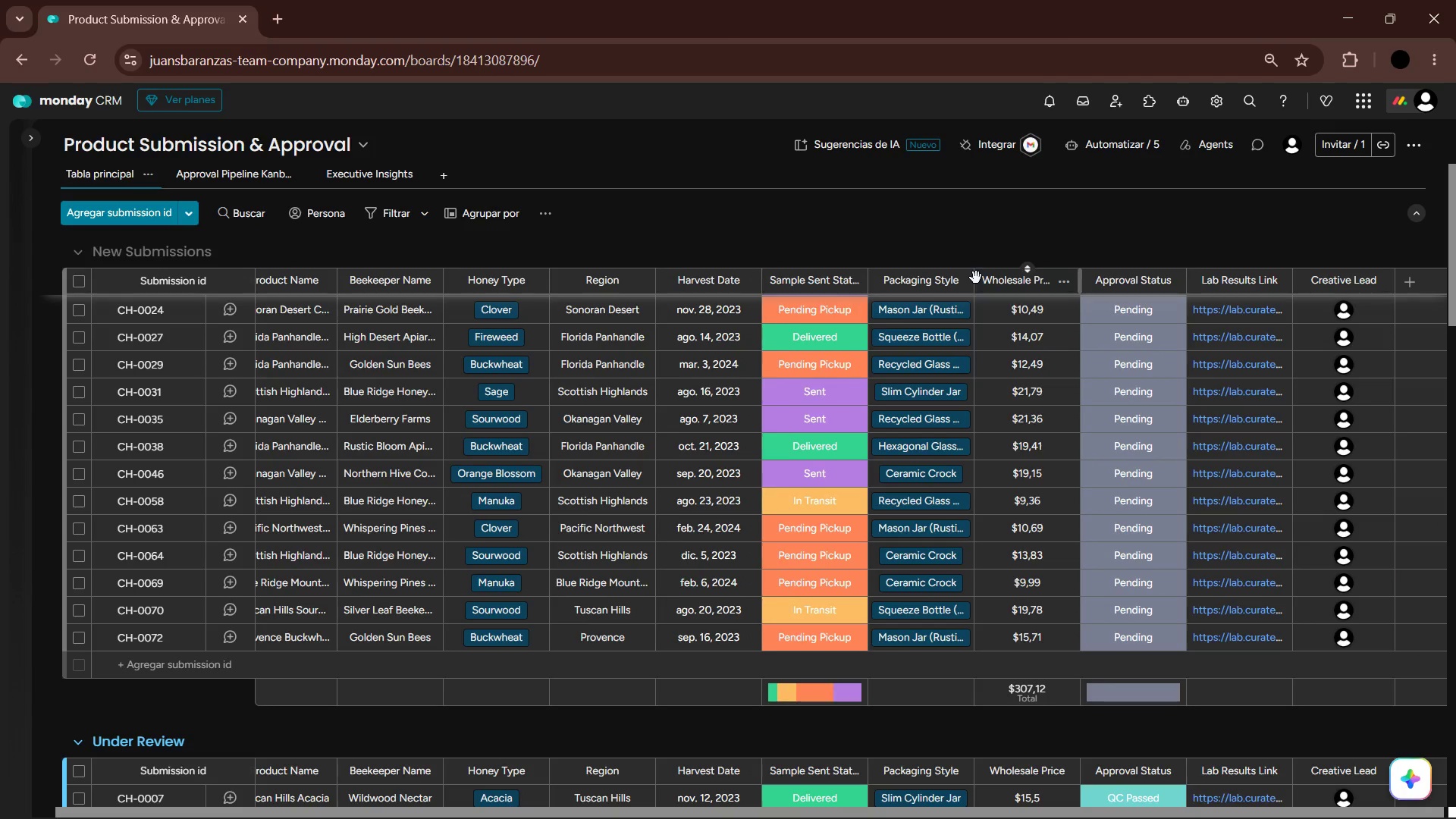 
left_click_drag(start_coordinate=[971, 275], to_coordinate=[1000, 281])
 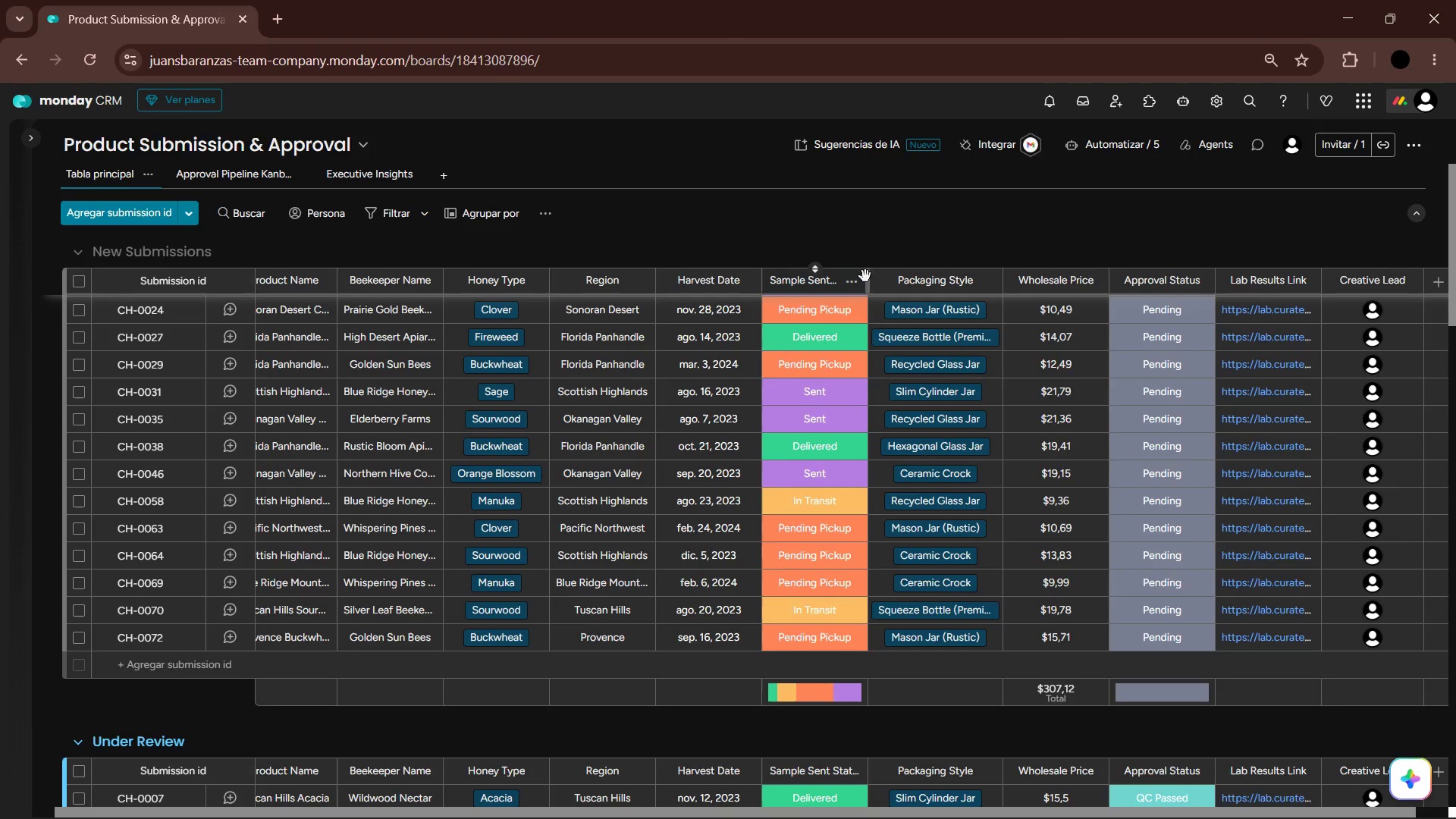 
left_click_drag(start_coordinate=[868, 277], to_coordinate=[886, 278])
 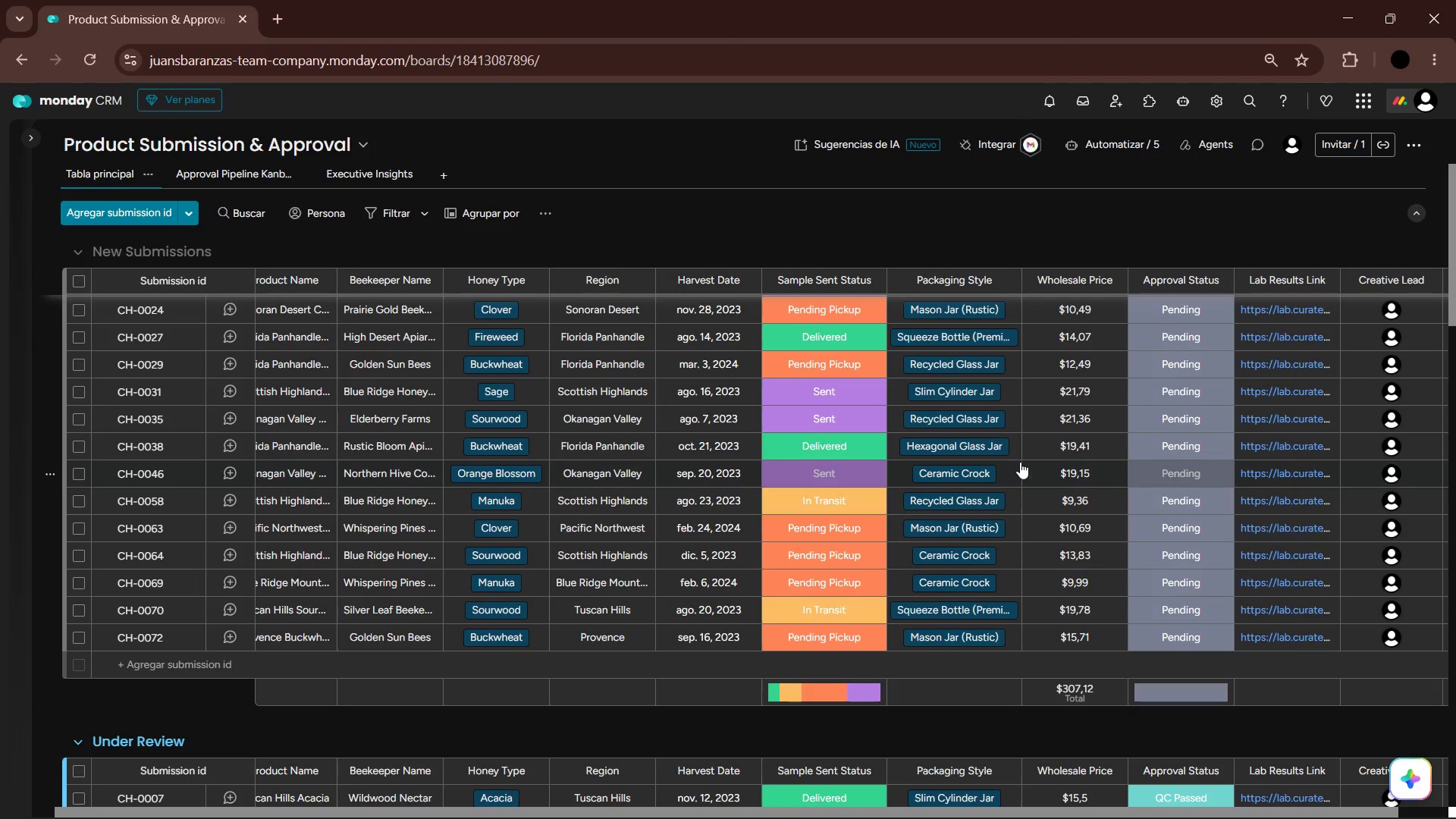 
scroll: coordinate [1040, 410], scroll_direction: down, amount: 5.0
 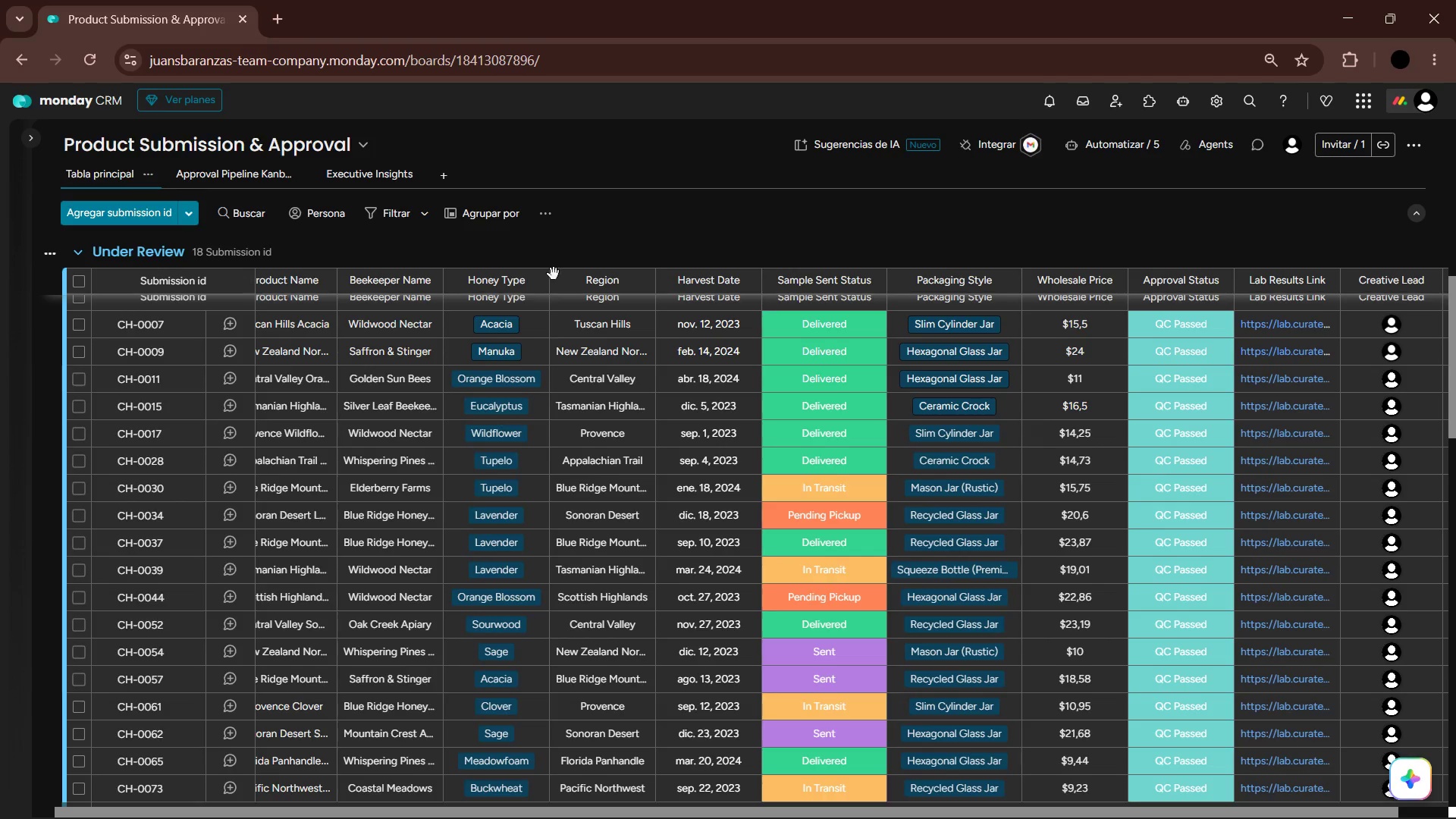 
left_click_drag(start_coordinate=[1451, 303], to_coordinate=[1455, 306])
 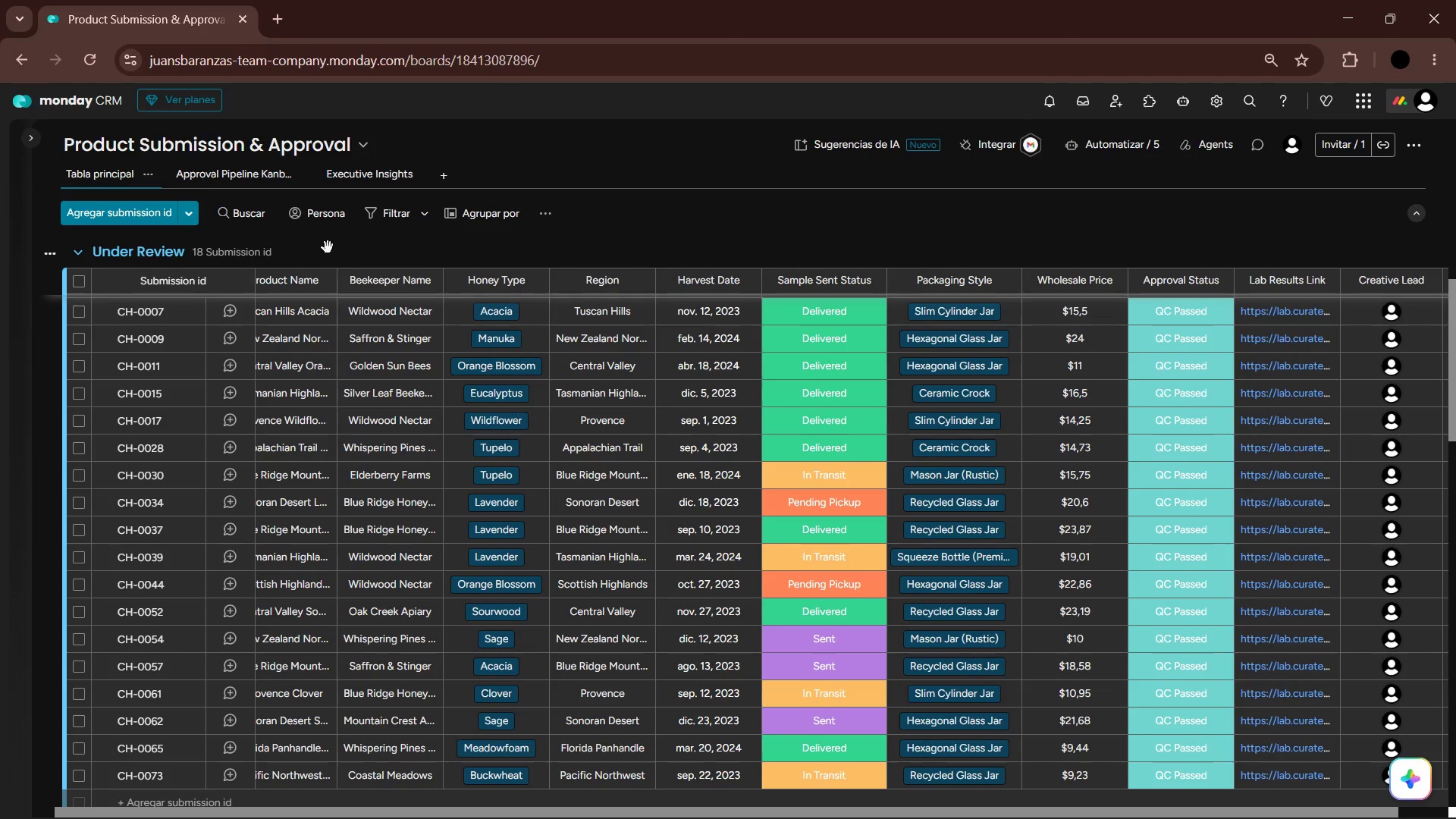 
key(PrintScreen)
 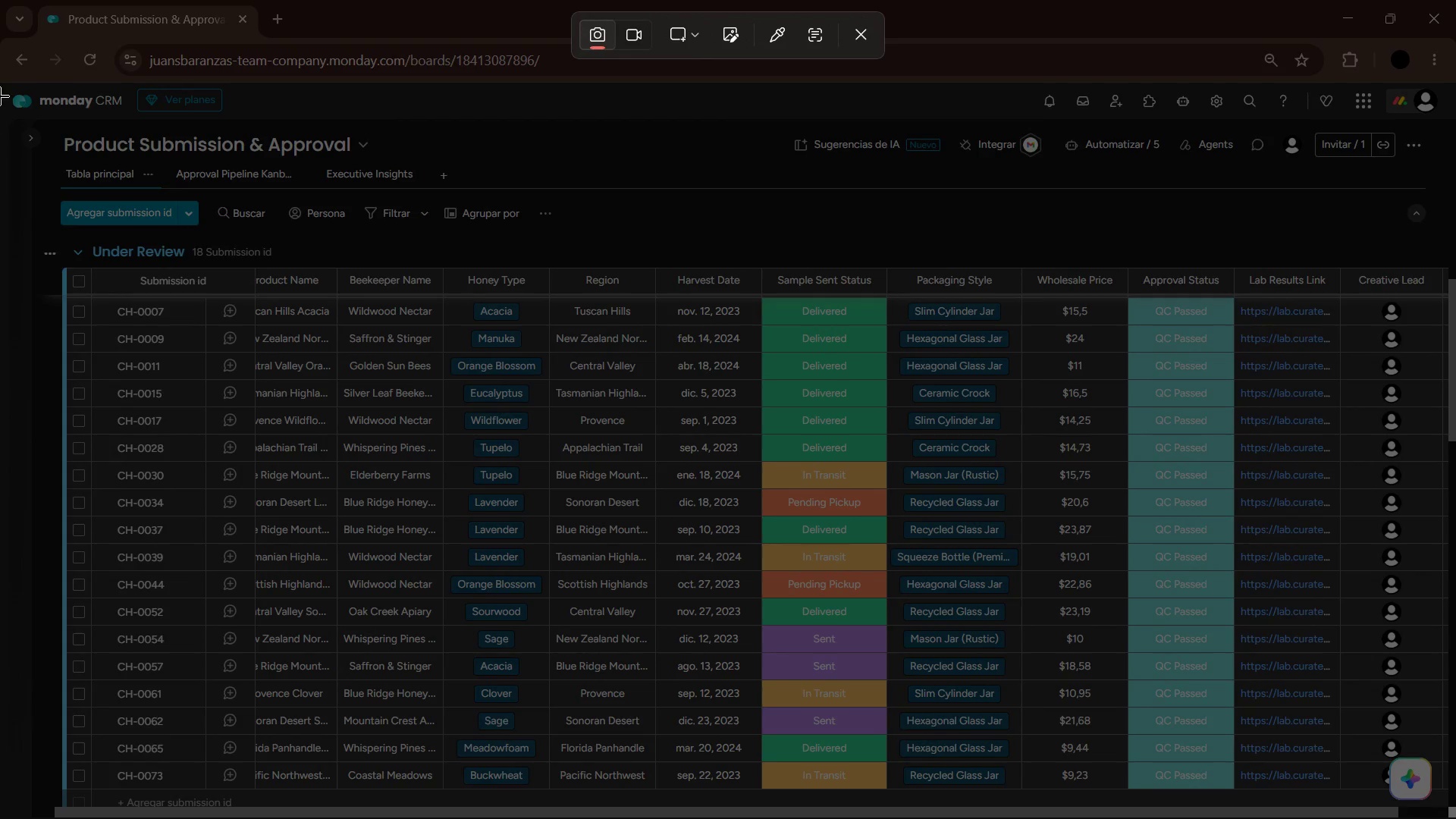 
left_click_drag(start_coordinate=[0, 80], to_coordinate=[1454, 818])
 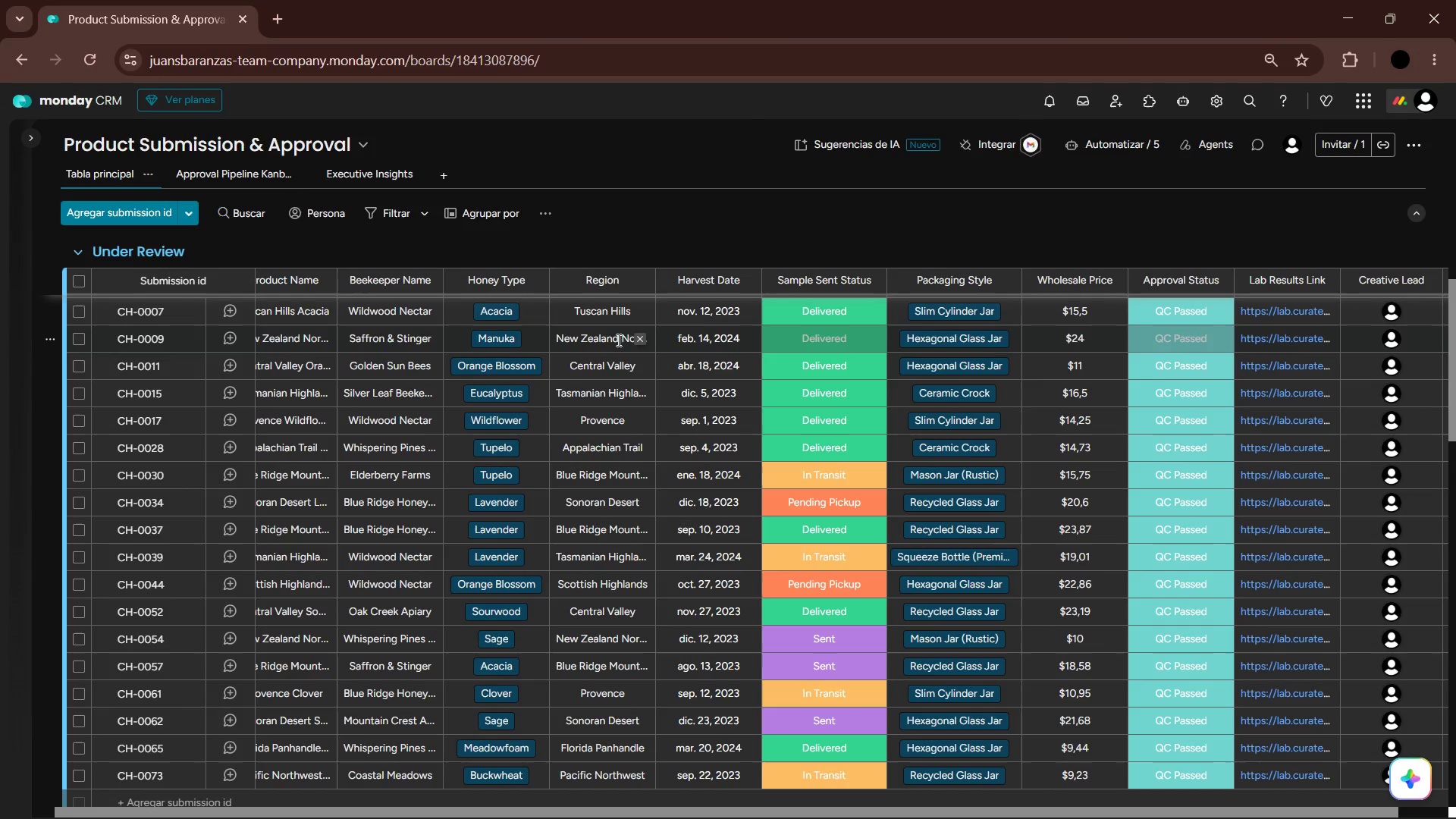 
scroll: coordinate [506, 325], scroll_direction: down, amount: 5.0
 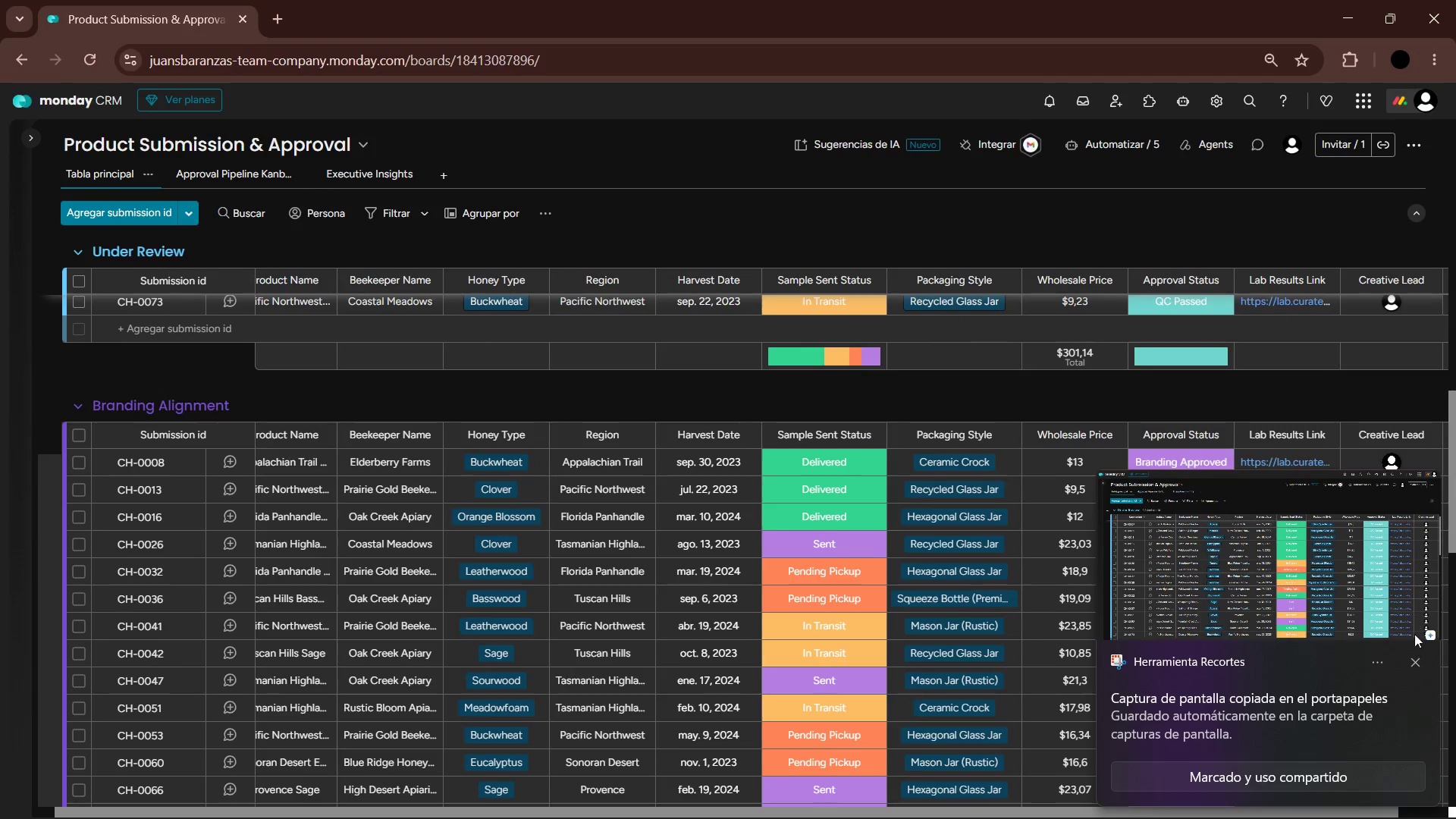 
left_click([1416, 663])
 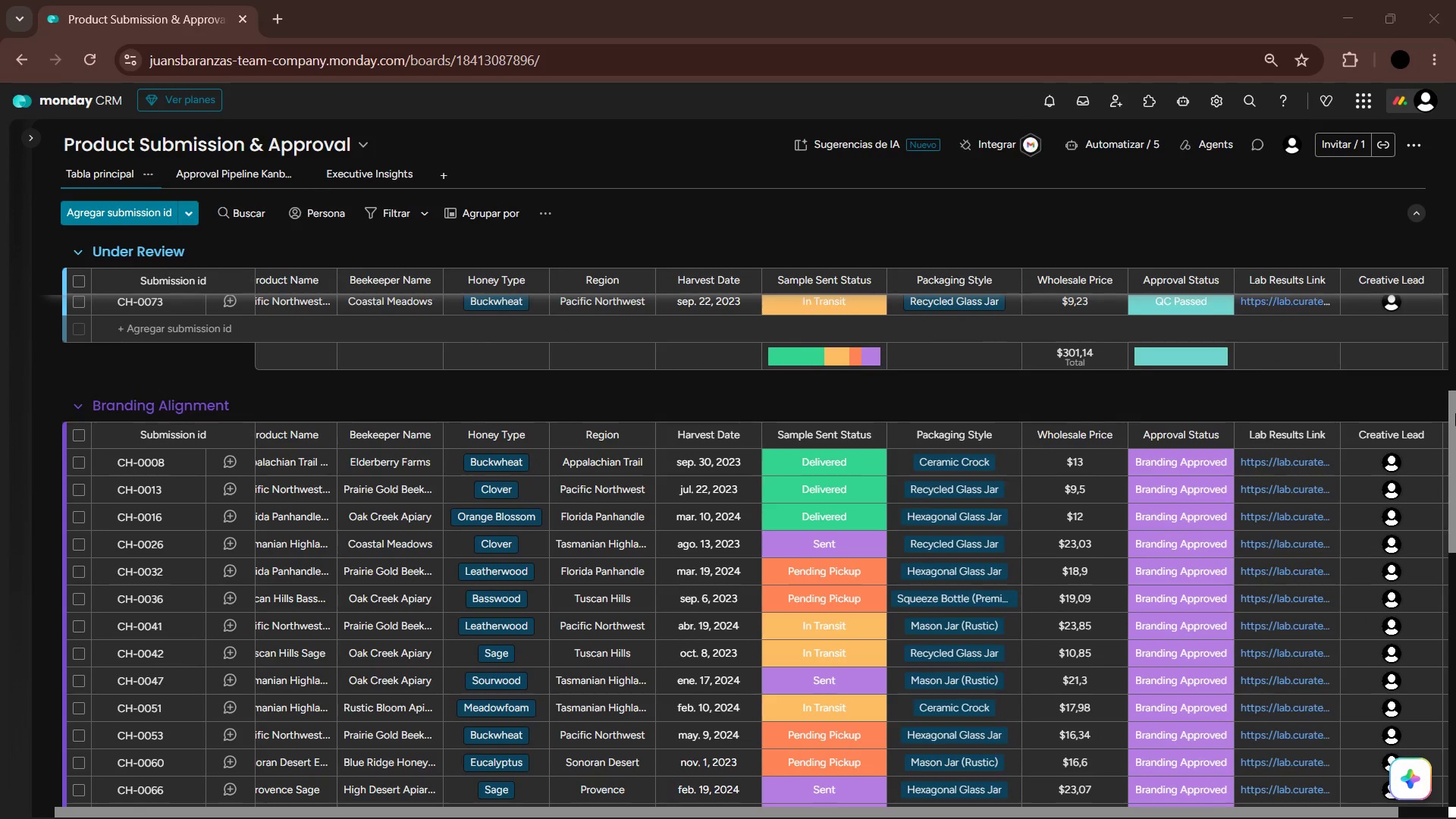 
left_click_drag(start_coordinate=[1454, 413], to_coordinate=[1455, 446])
 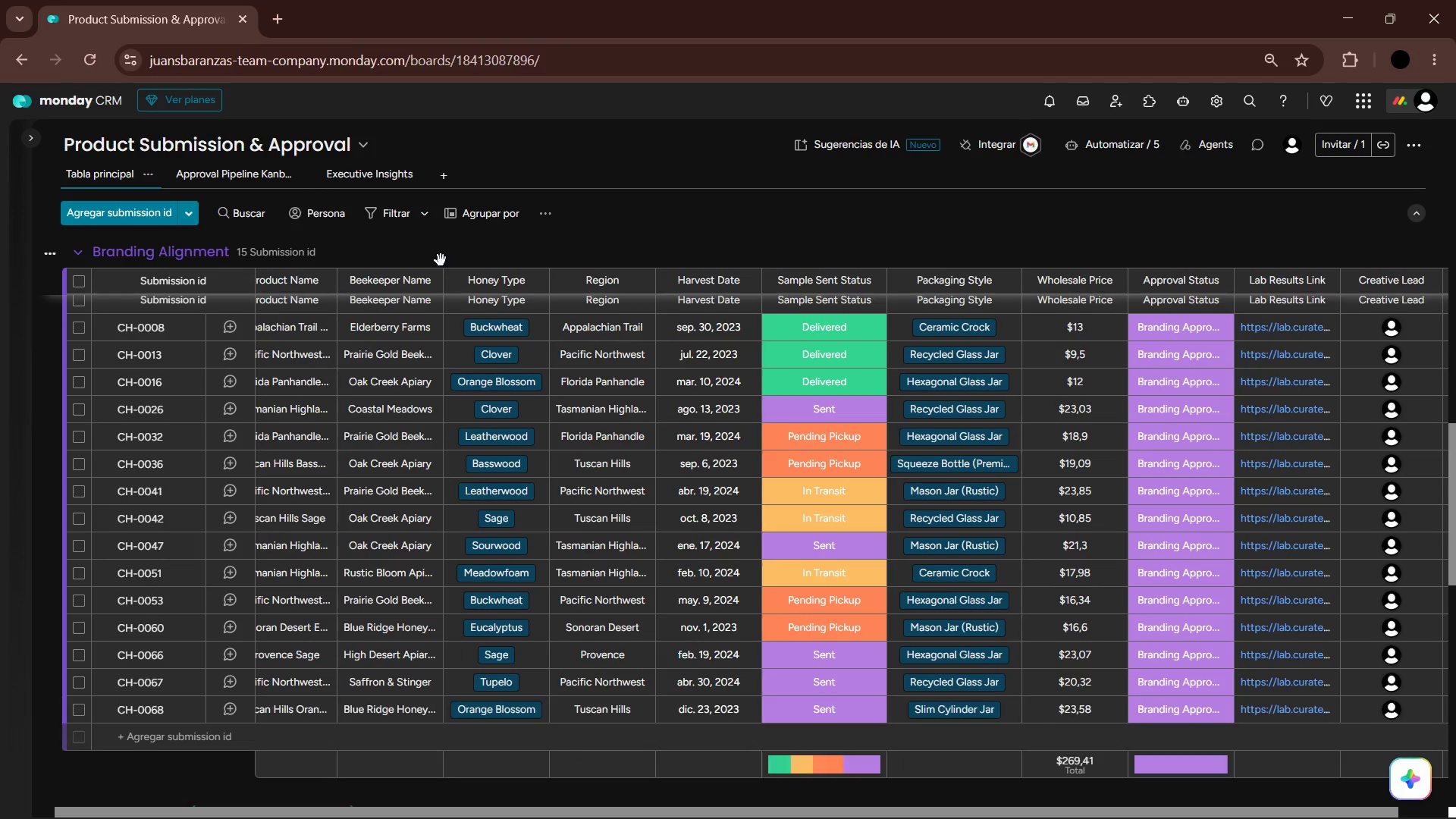 
key(PrintScreen)
 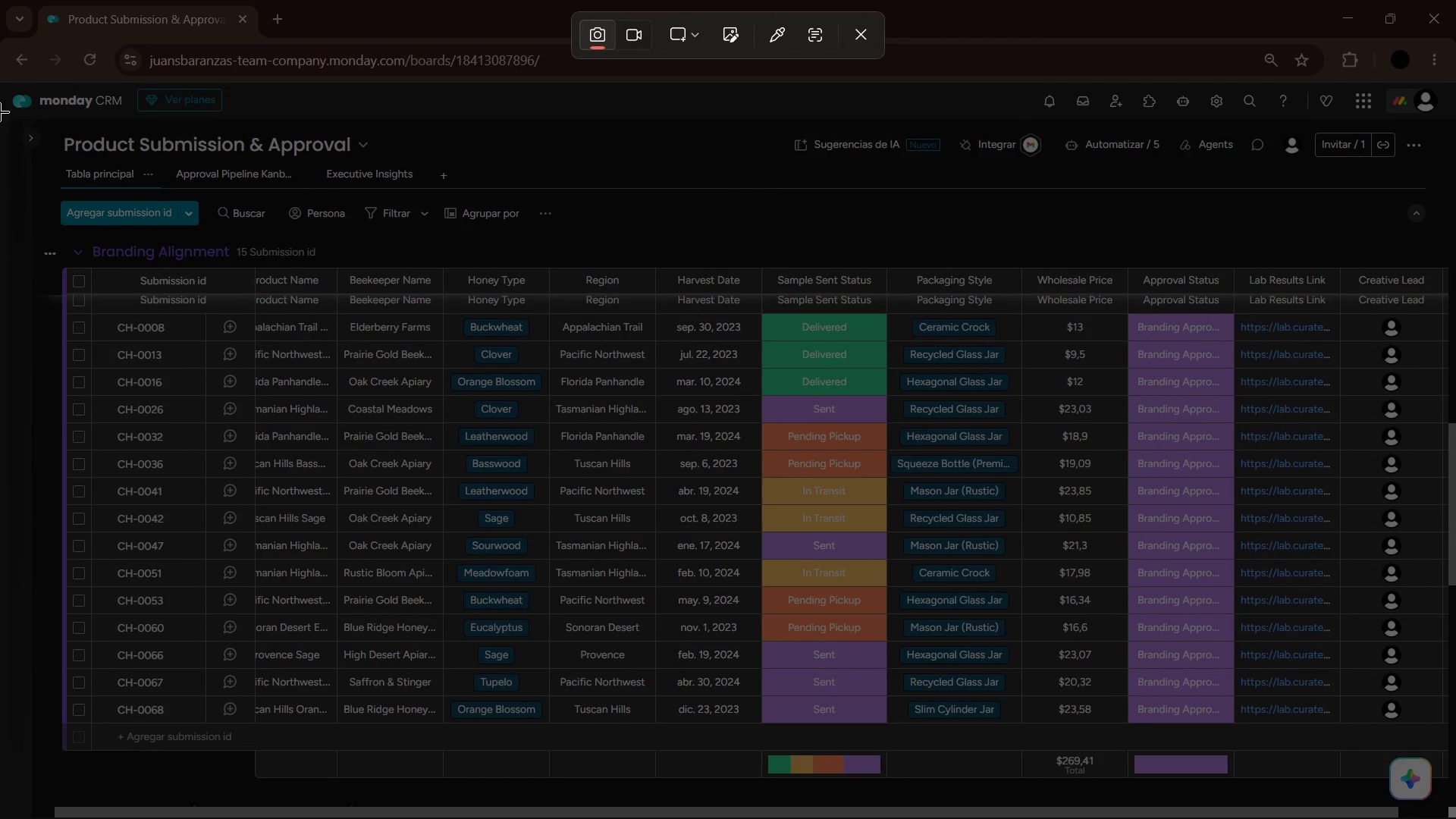 
left_click_drag(start_coordinate=[0, 77], to_coordinate=[1455, 813])
 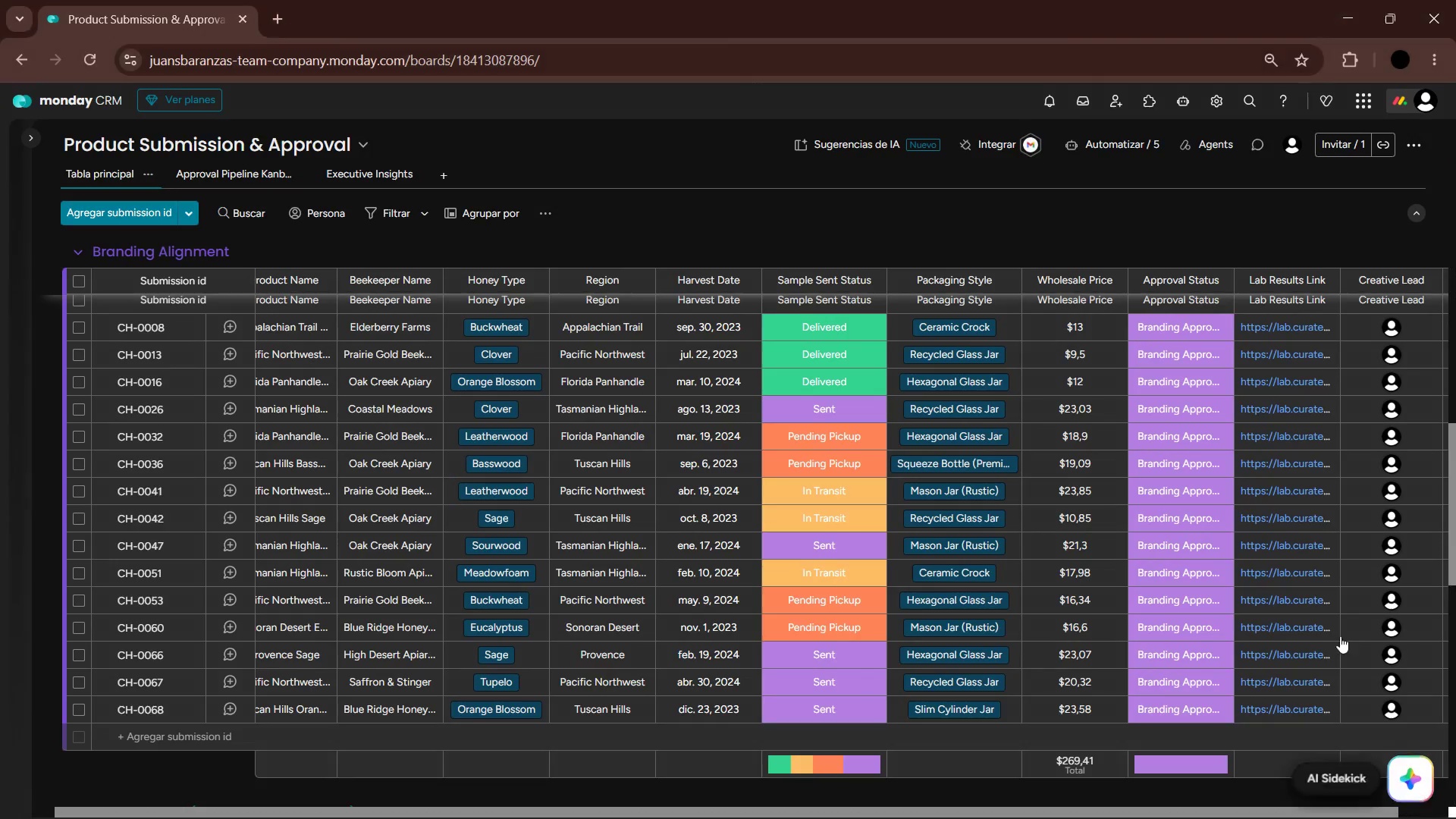 
scroll: coordinate [1348, 618], scroll_direction: down, amount: 5.0
 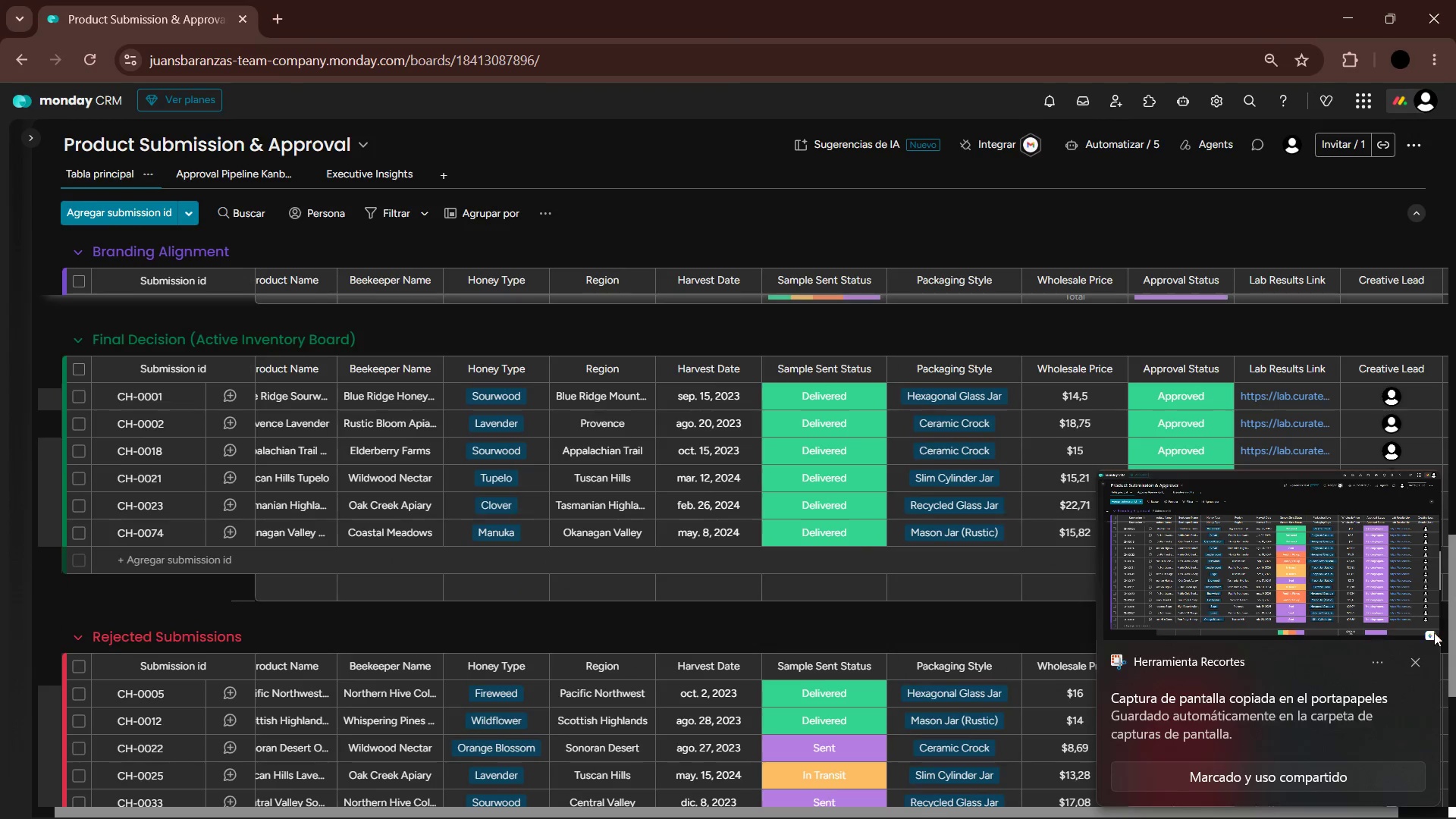 
left_click([1414, 660])
 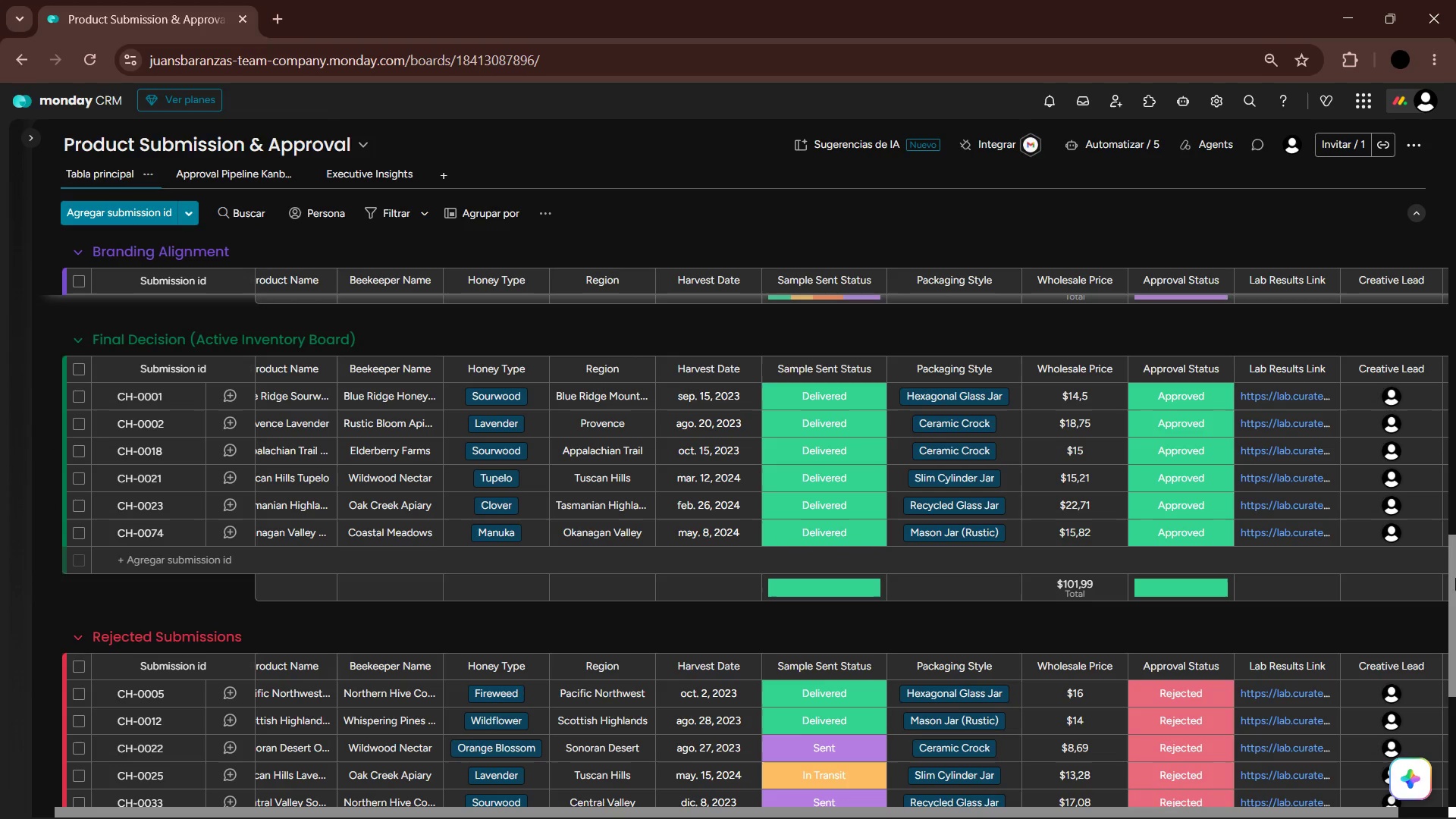 
left_click_drag(start_coordinate=[1450, 582], to_coordinate=[1455, 601])
 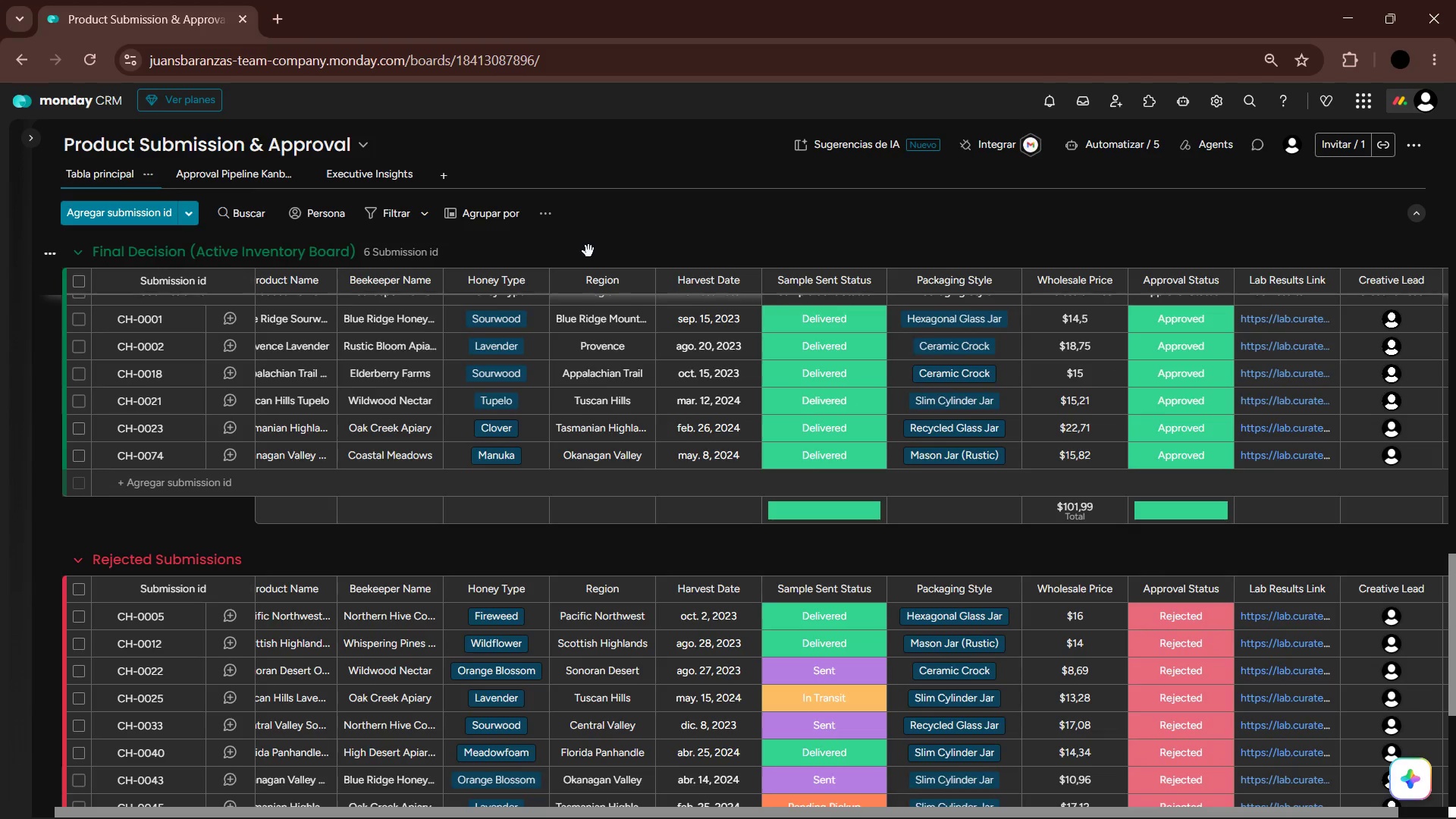 
key(PrintScreen)
 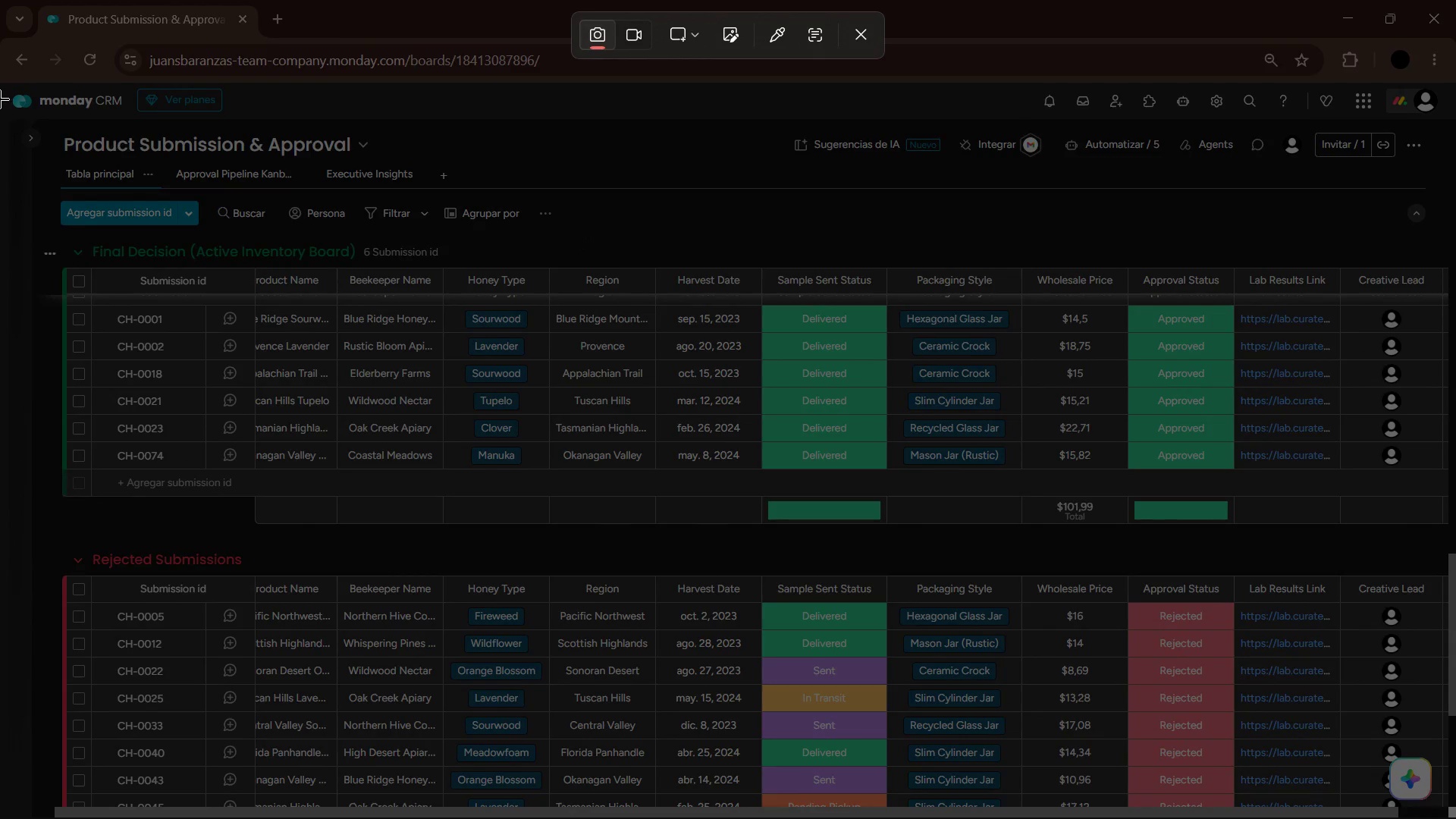 
left_click_drag(start_coordinate=[0, 86], to_coordinate=[1419, 665])
 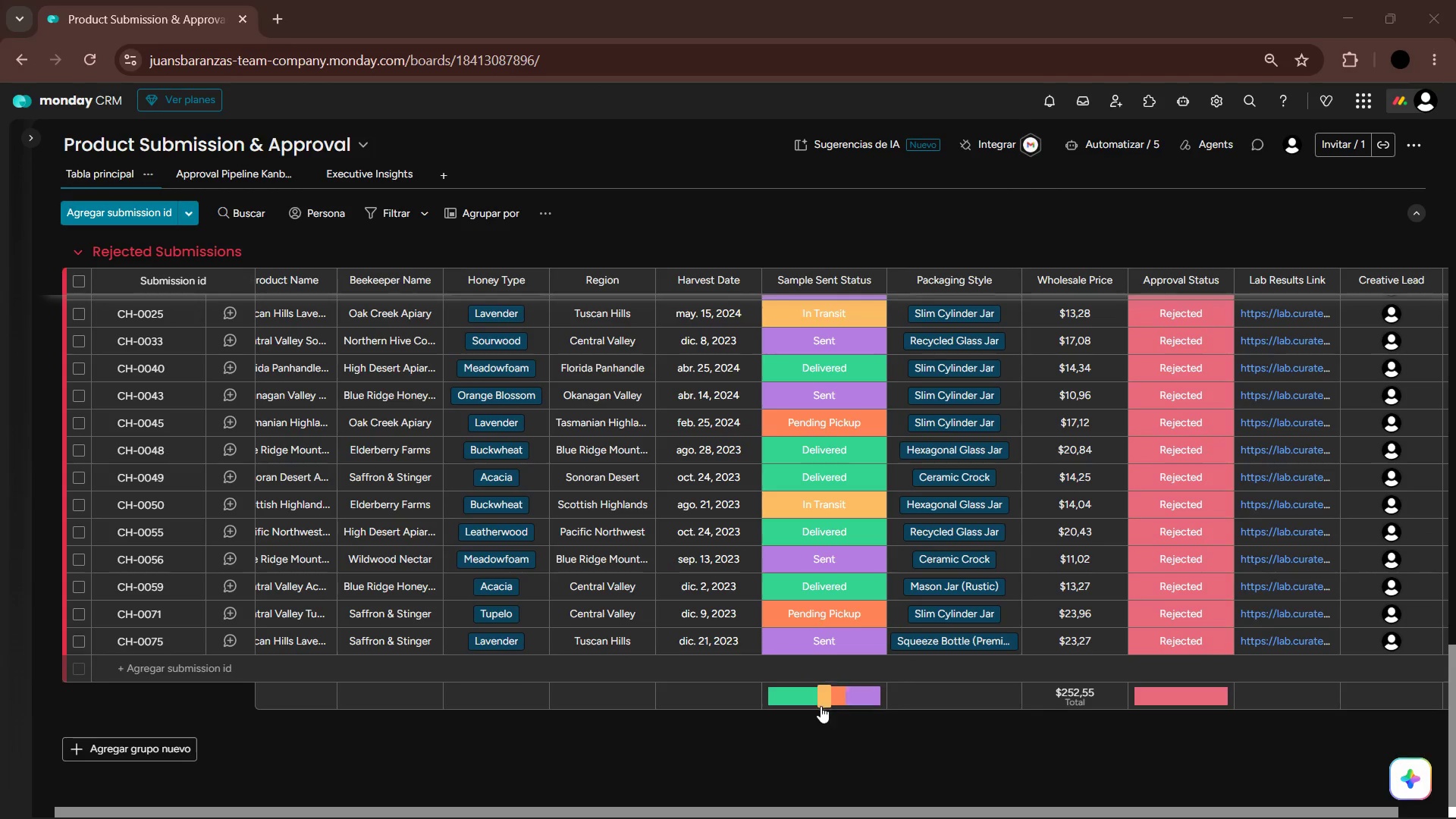 
scroll: coordinate [863, 573], scroll_direction: down, amount: 12.0
 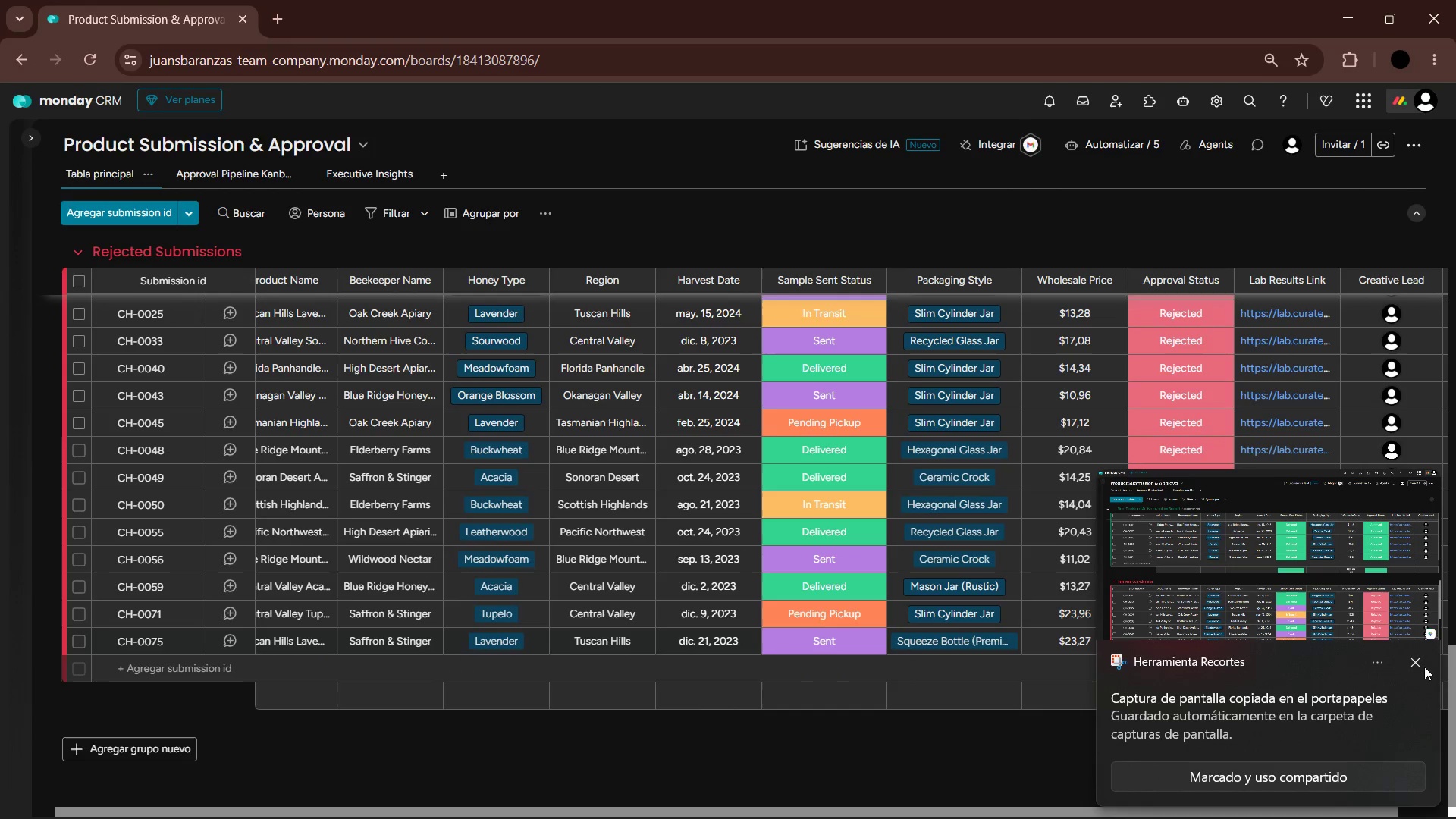 
left_click([1419, 665])
 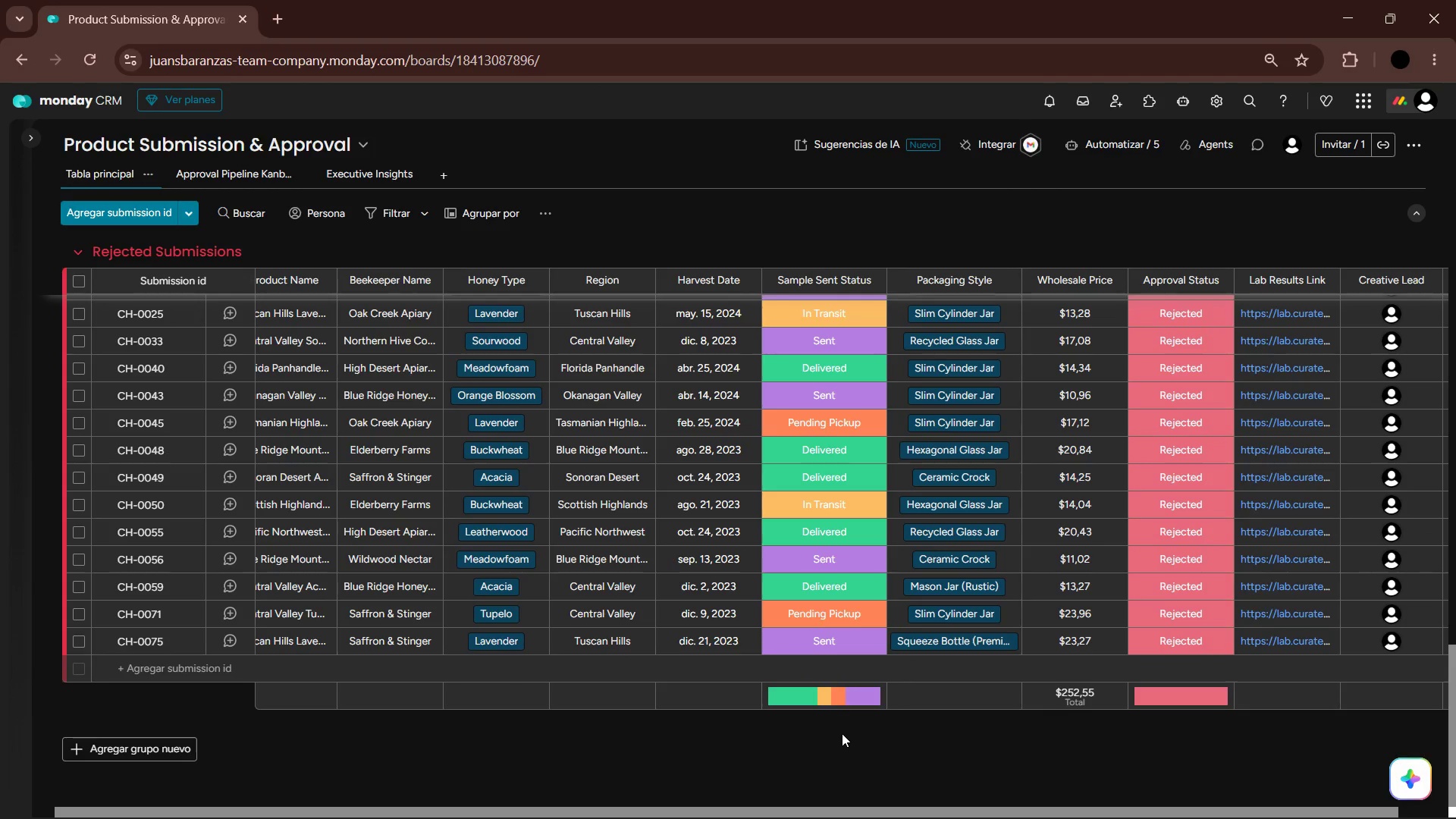 
key(PrintScreen)
 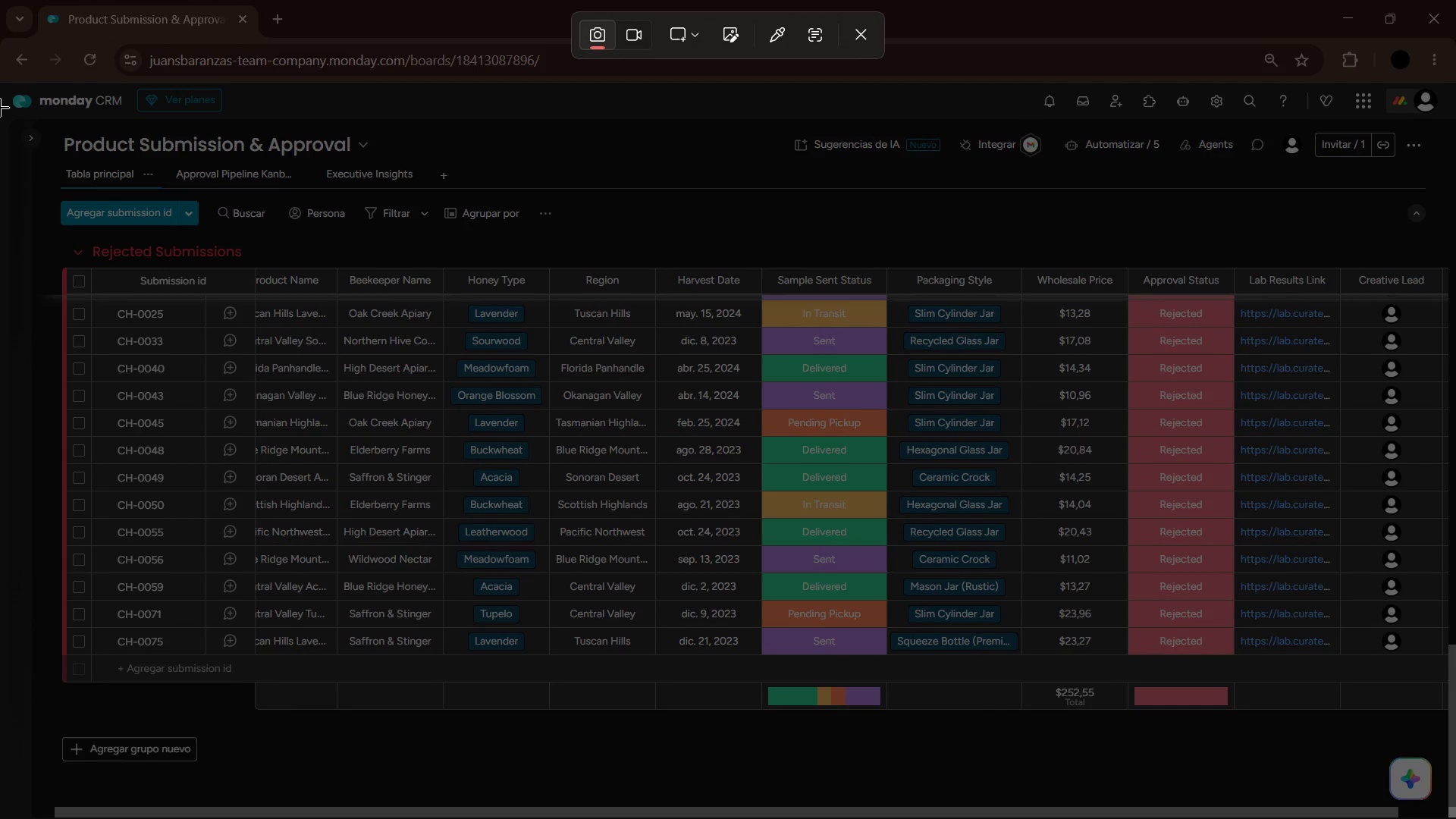 
left_click_drag(start_coordinate=[0, 82], to_coordinate=[1446, 811])
 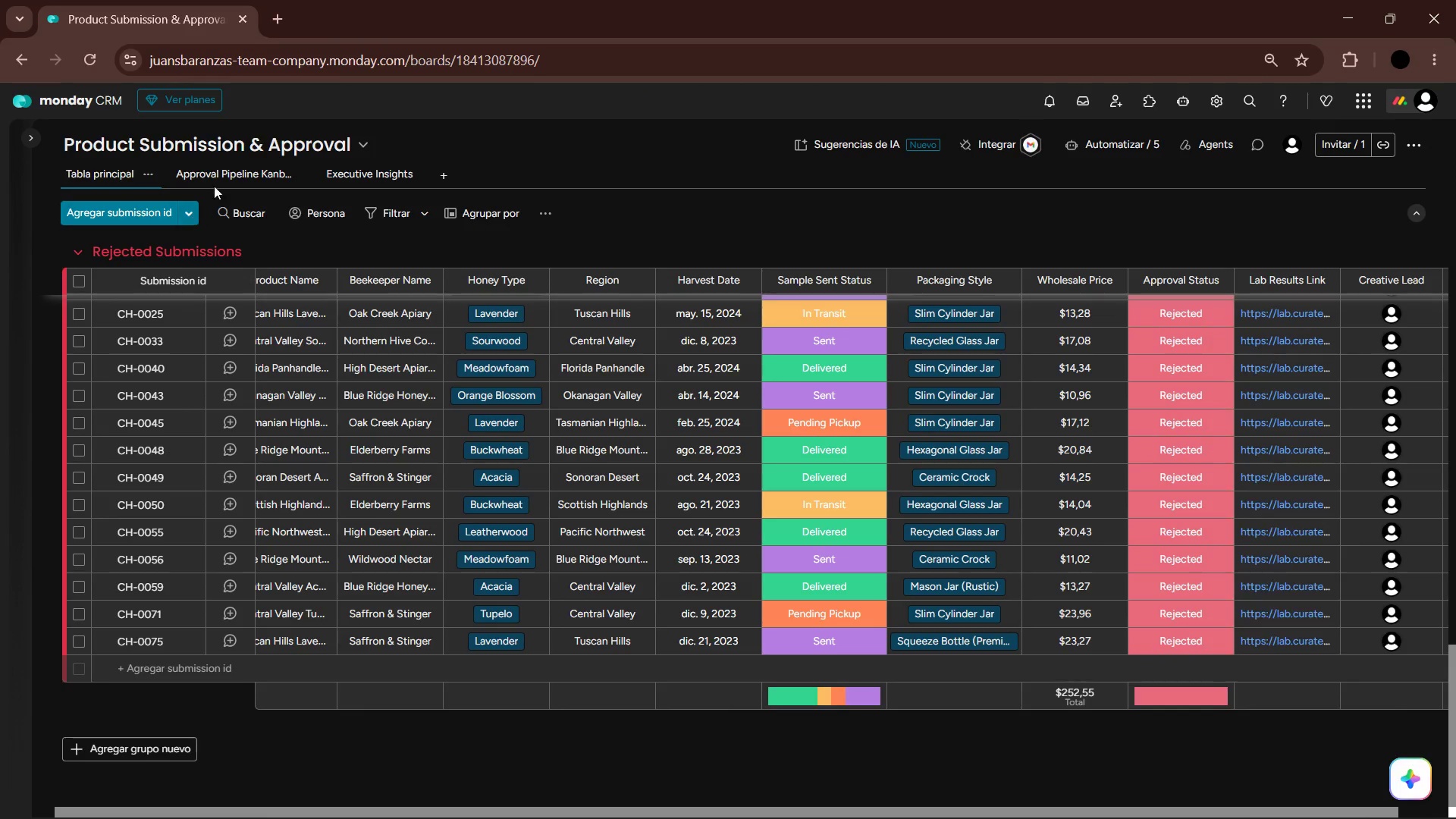 
left_click([225, 175])
 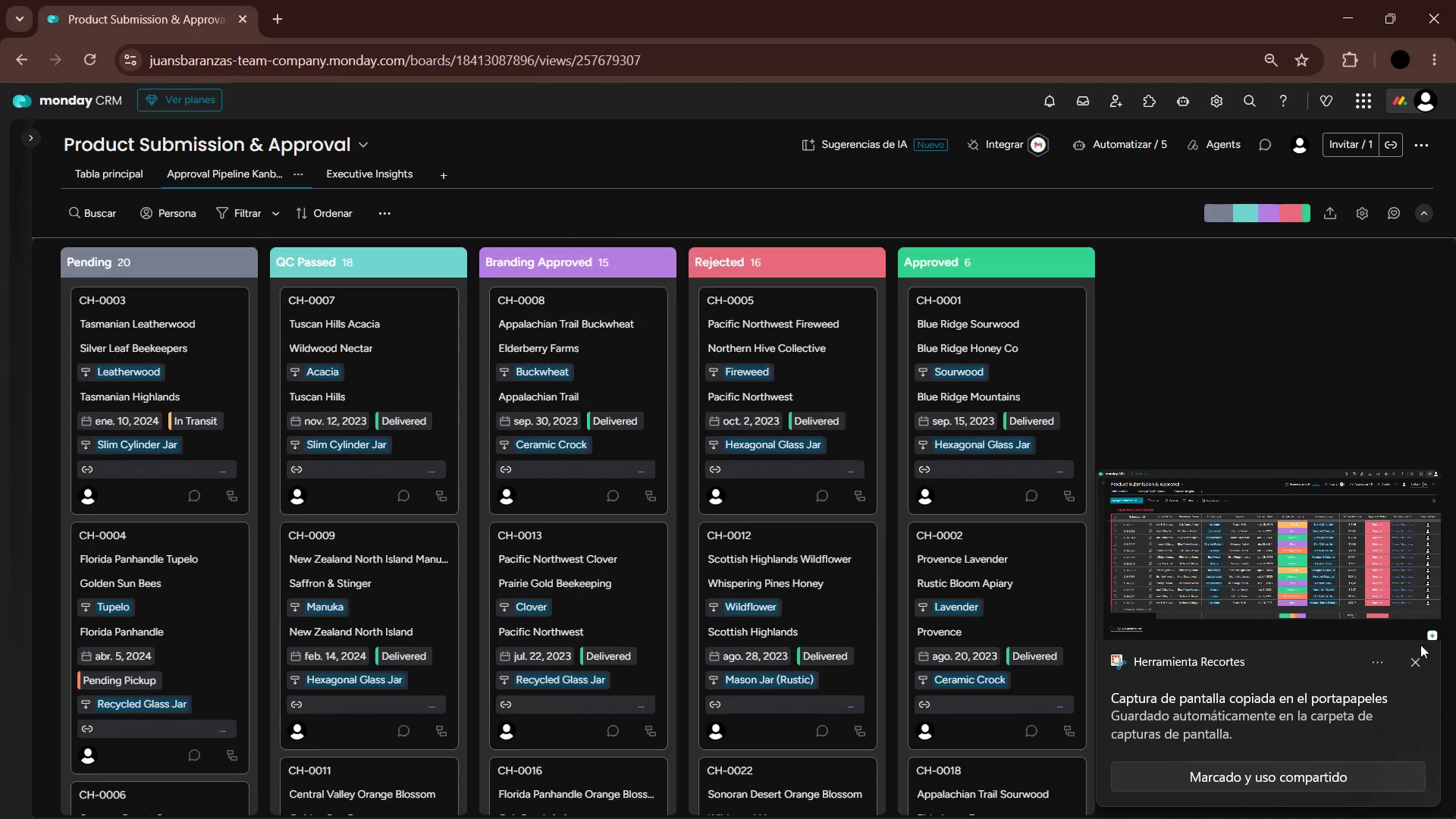 
left_click([1420, 664])
 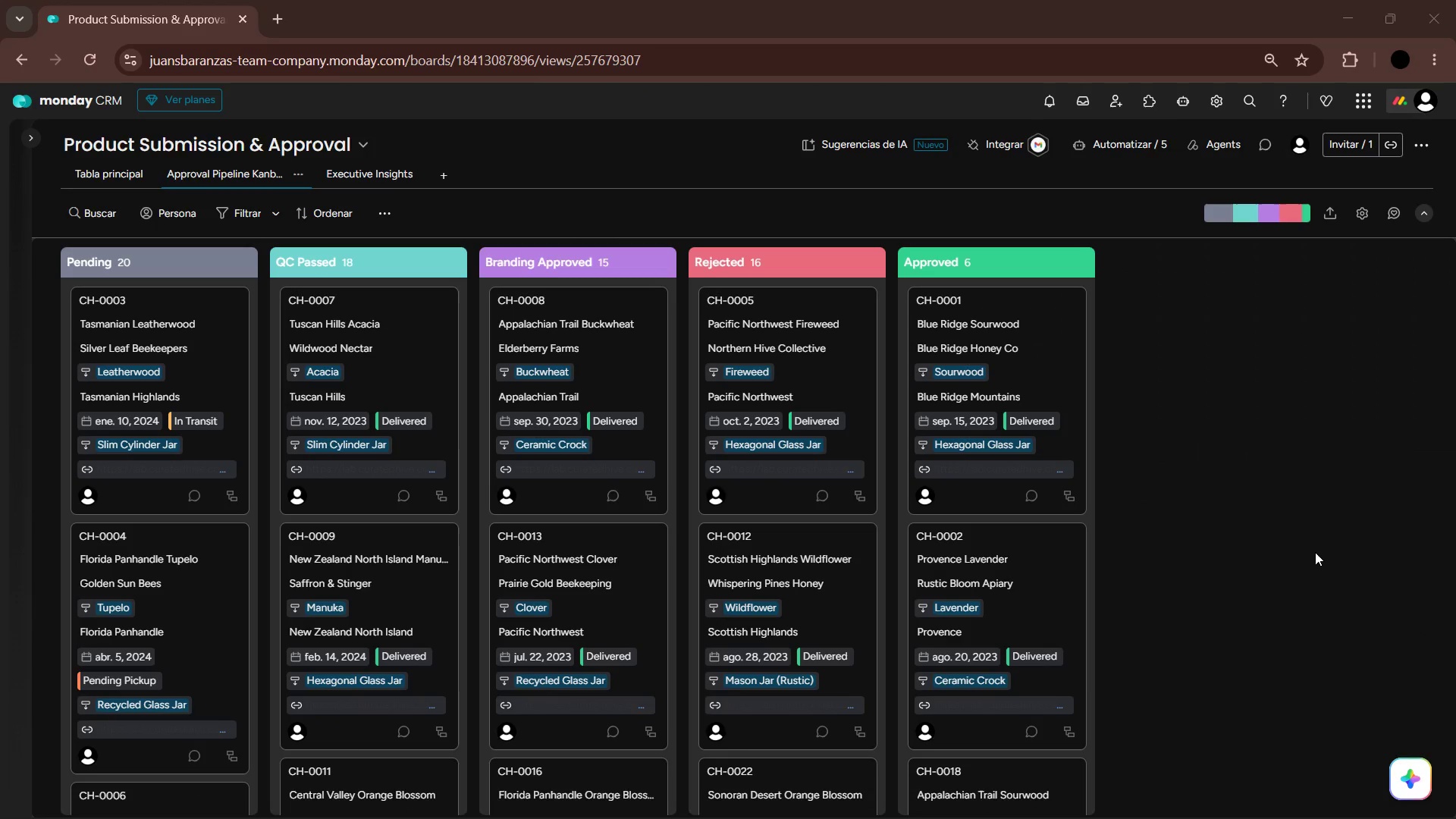 
key(Control+NumpadAdd)
 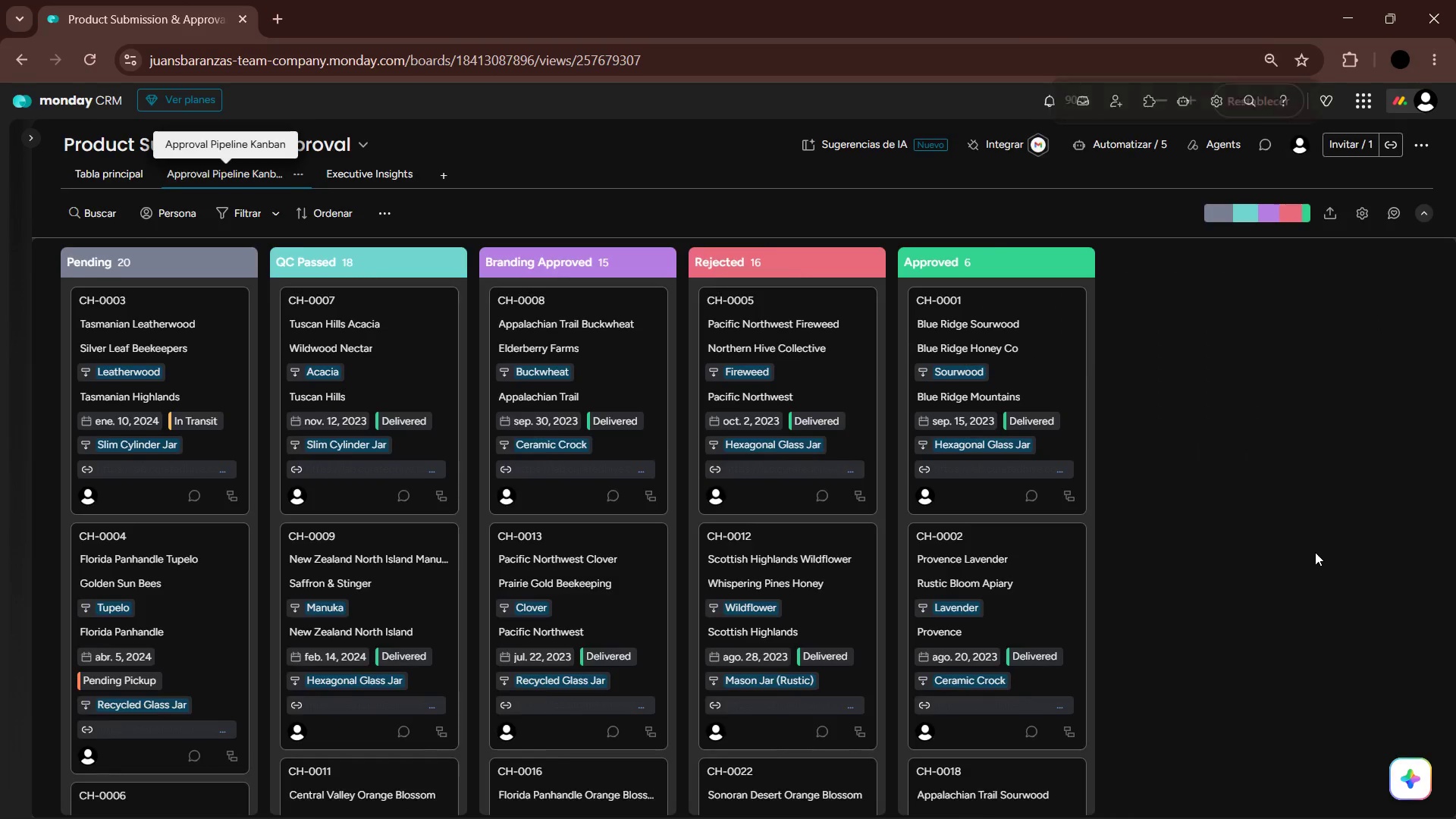 
key(Control+NumpadAdd)
 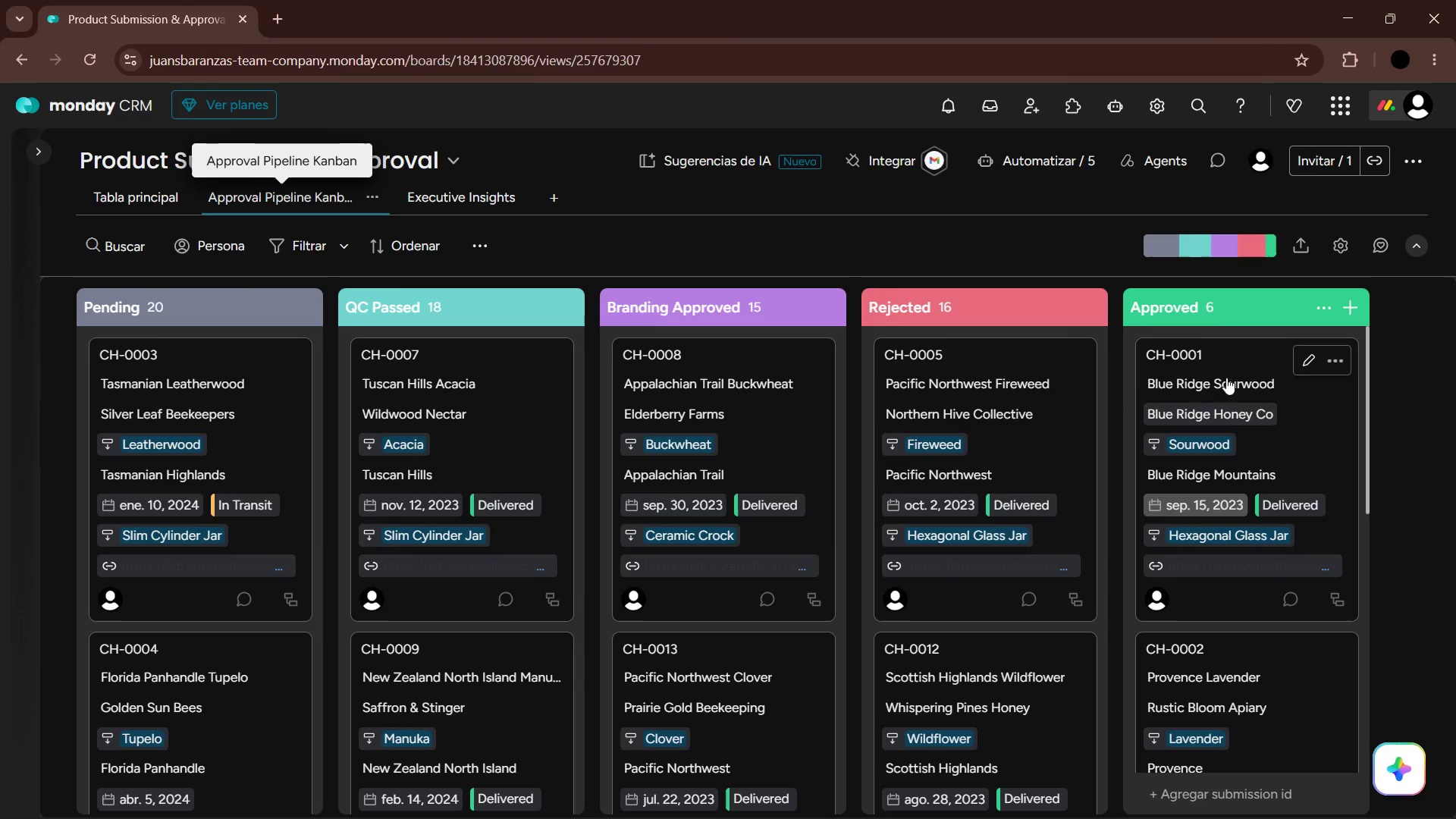 
left_click_drag(start_coordinate=[1249, 309], to_coordinate=[960, 308])
 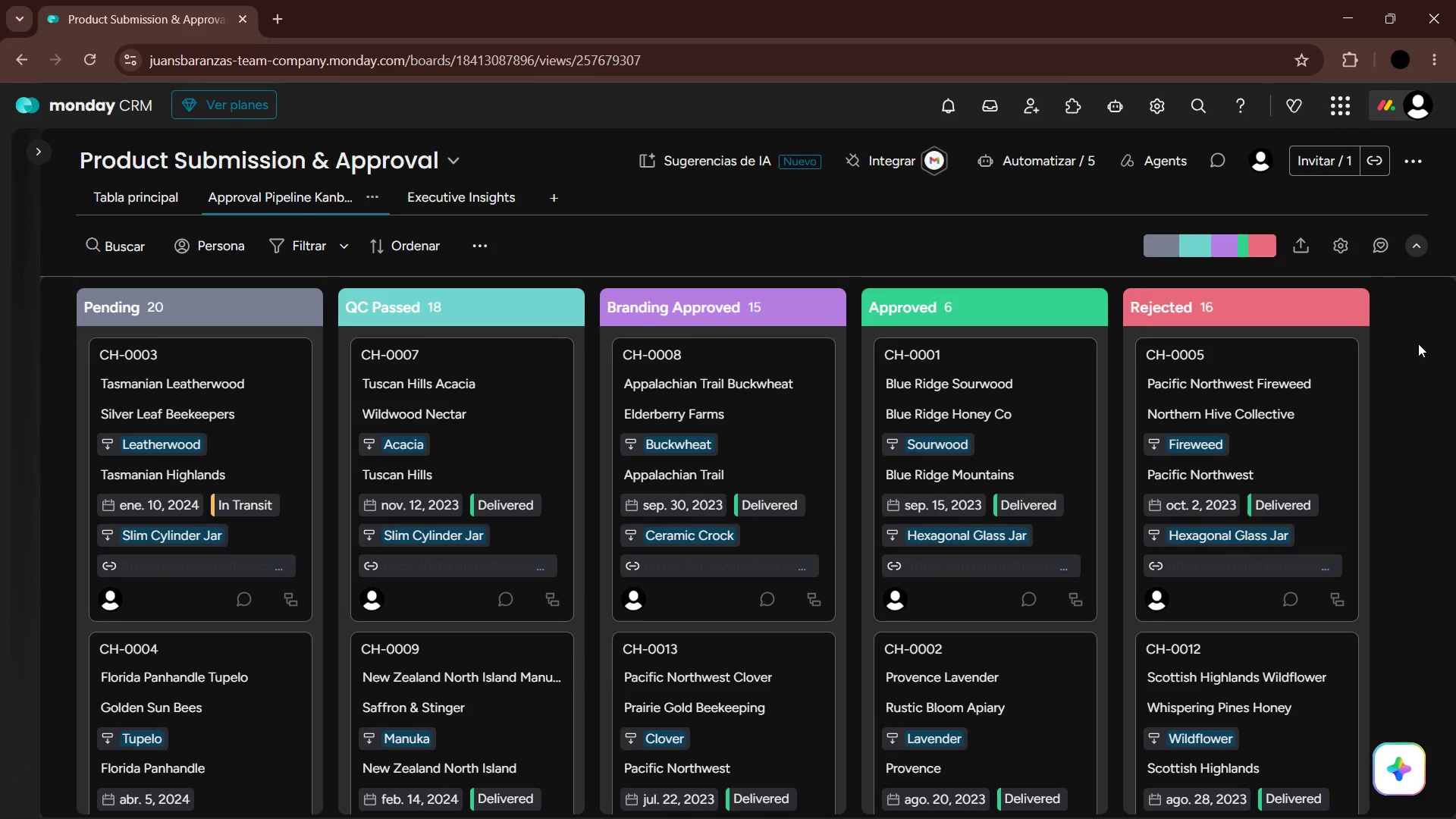 
key(PrintScreen)
 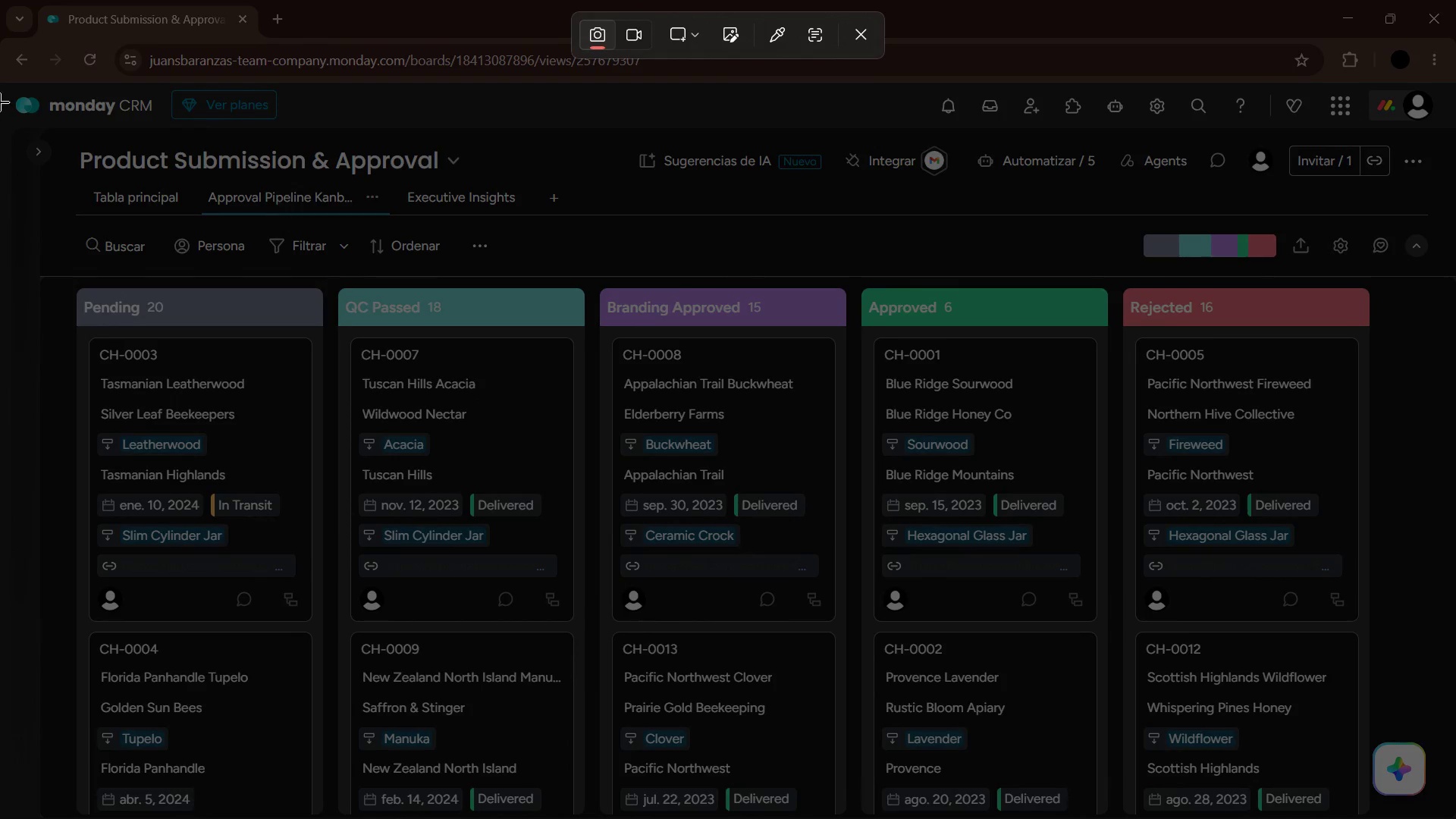 
left_click_drag(start_coordinate=[0, 87], to_coordinate=[1451, 817])
 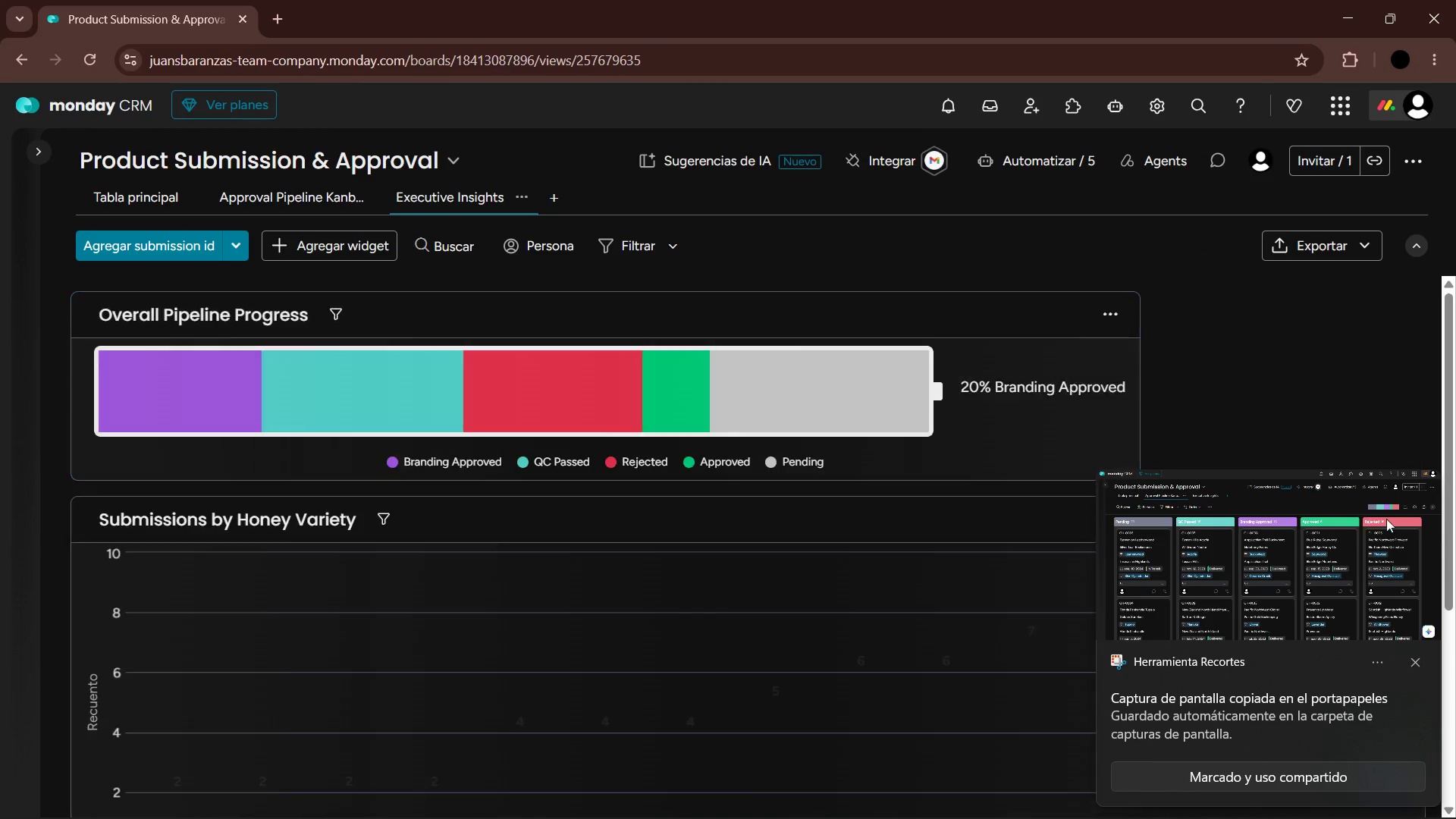 
left_click([1417, 670])
 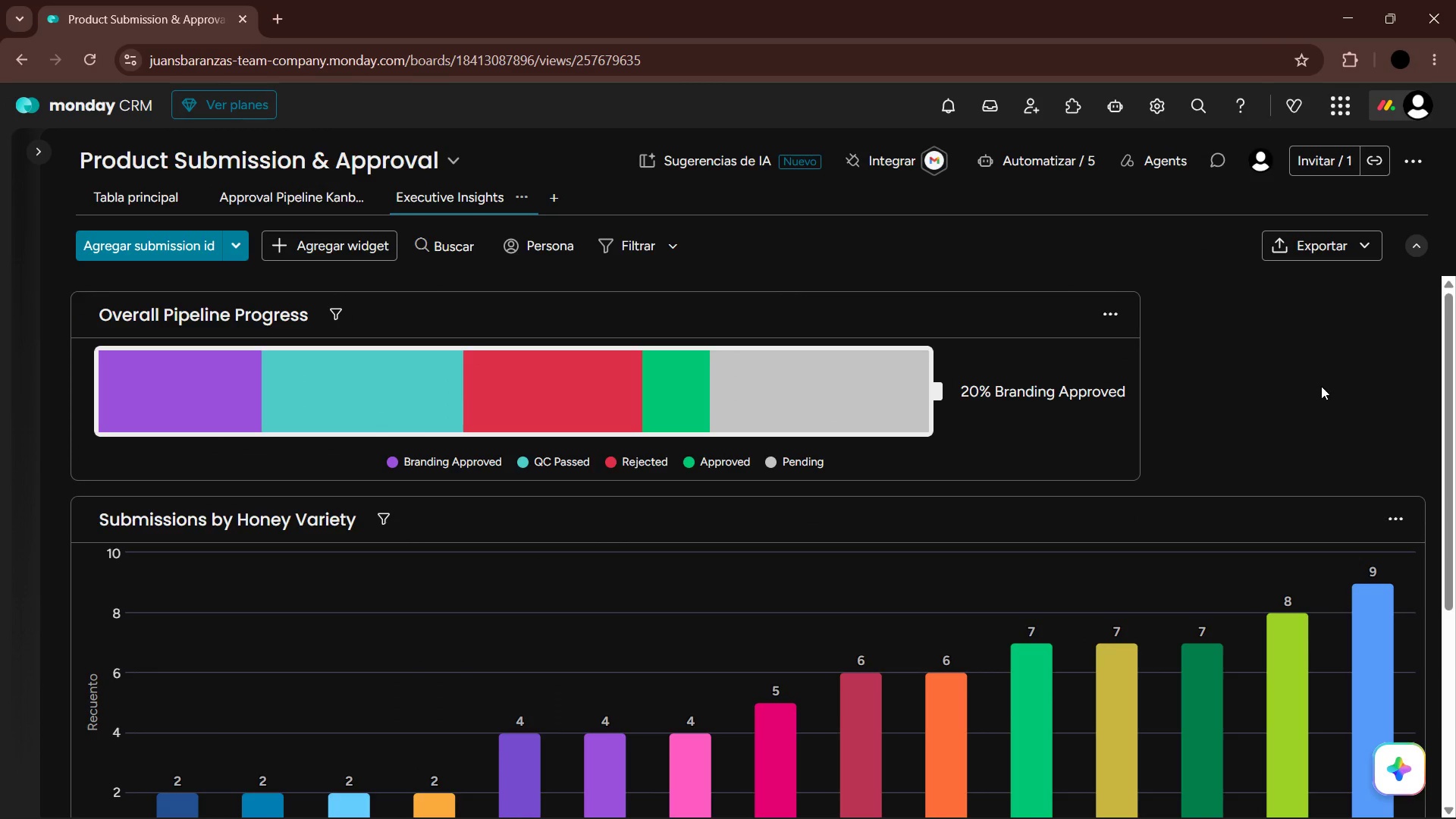 
key(Control+NumpadSubtract)
 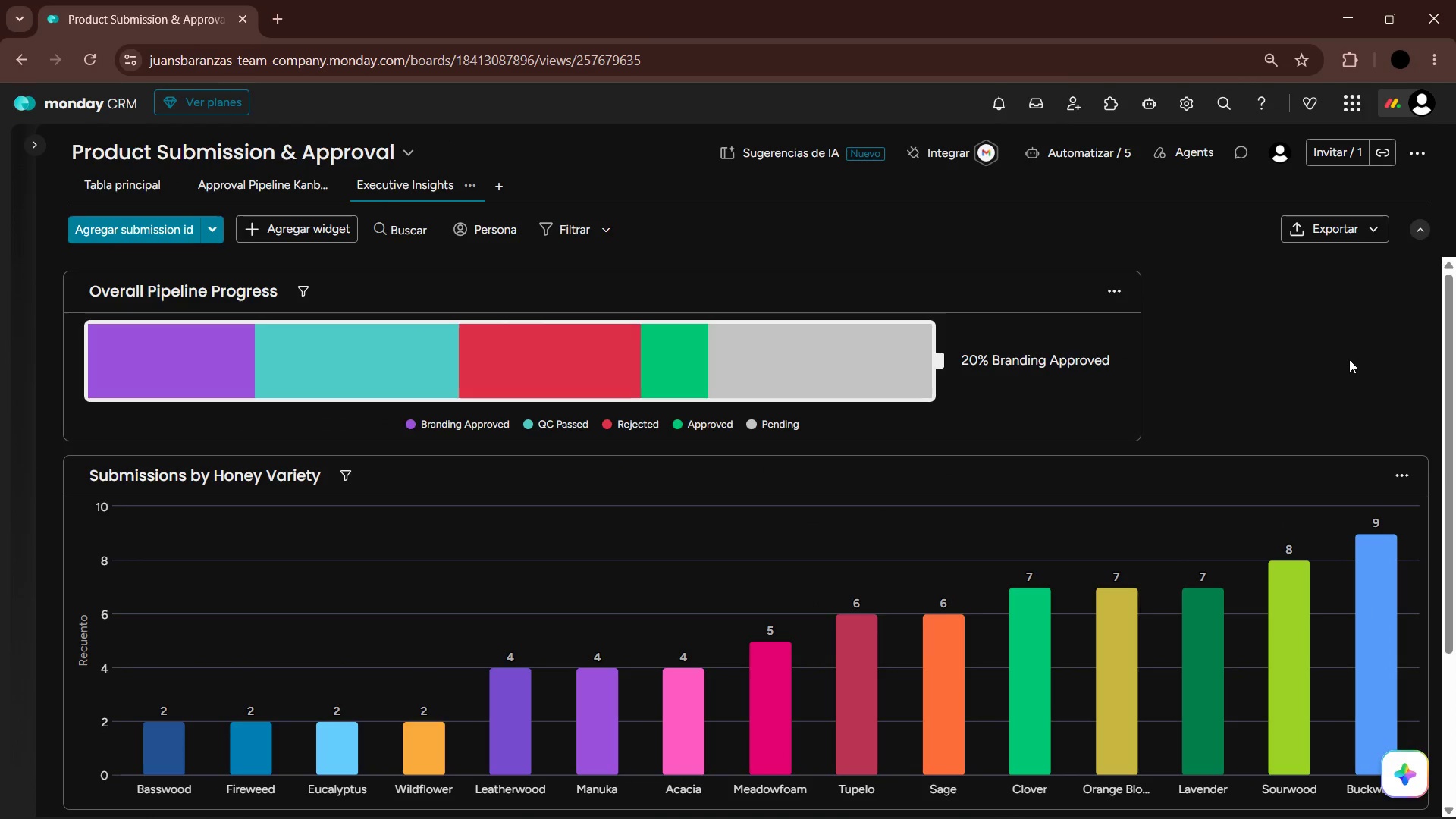 
key(PrintScreen)
 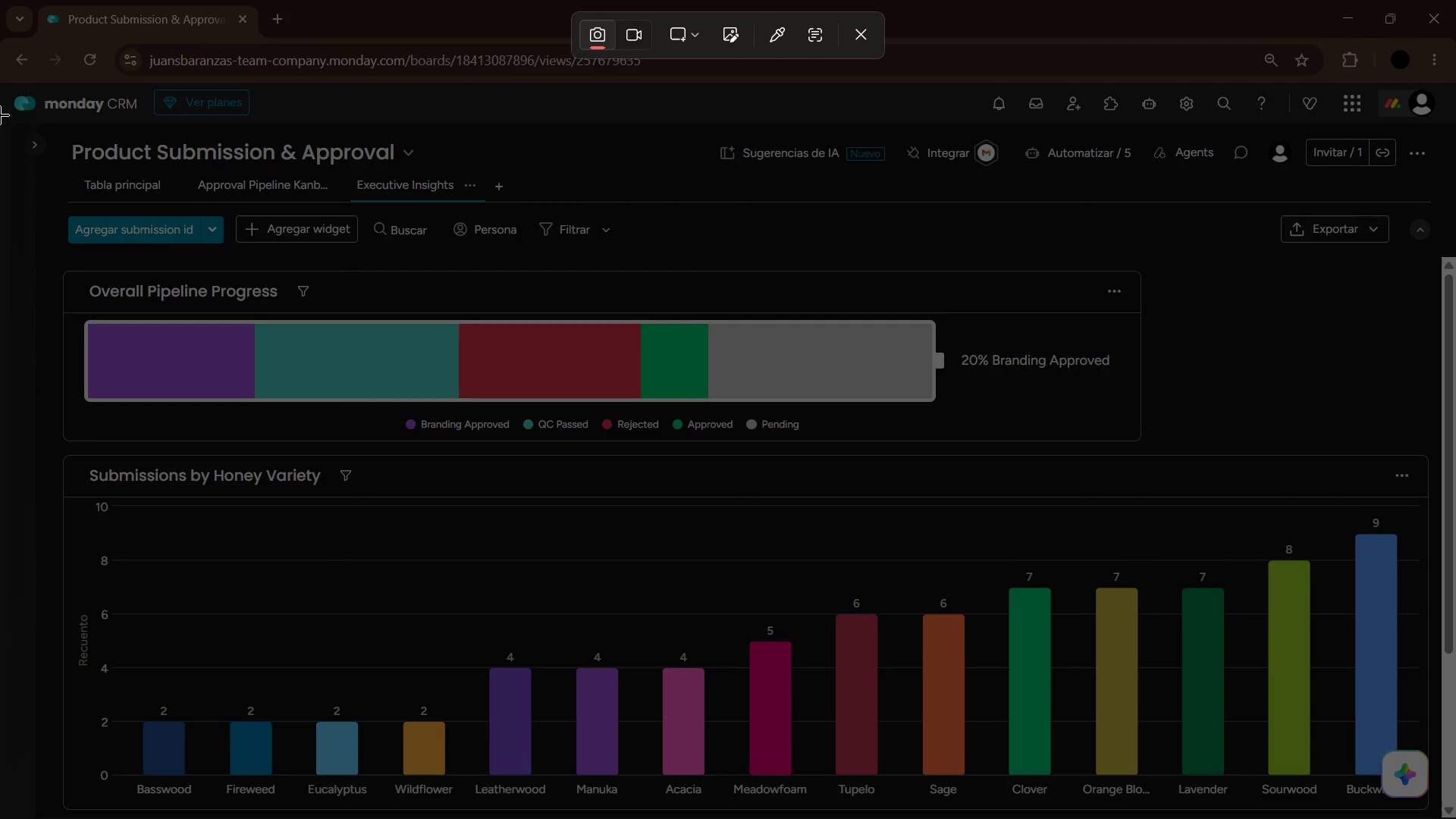 
left_click_drag(start_coordinate=[0, 86], to_coordinate=[1455, 818])
 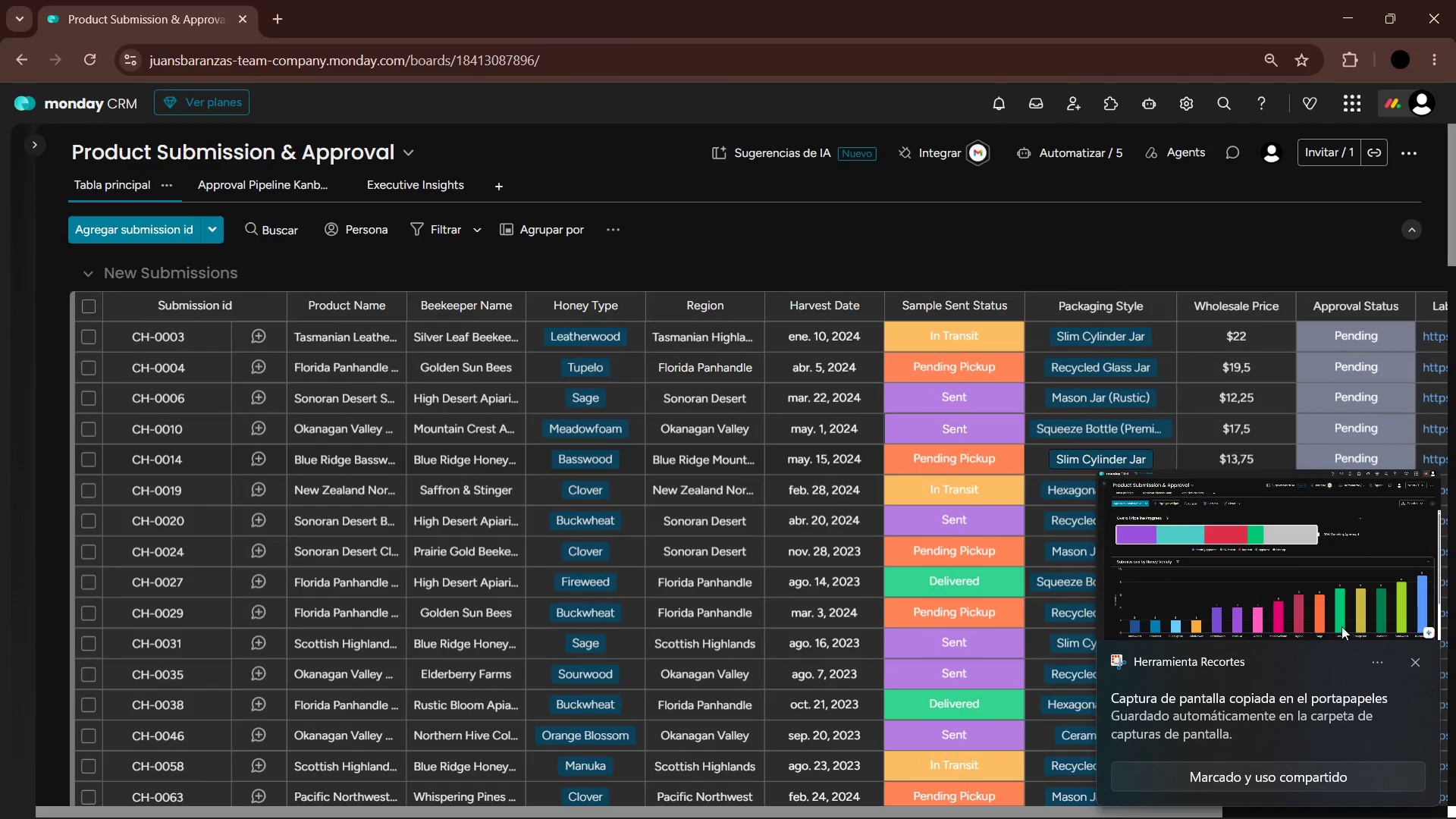 
left_click([1421, 662])
 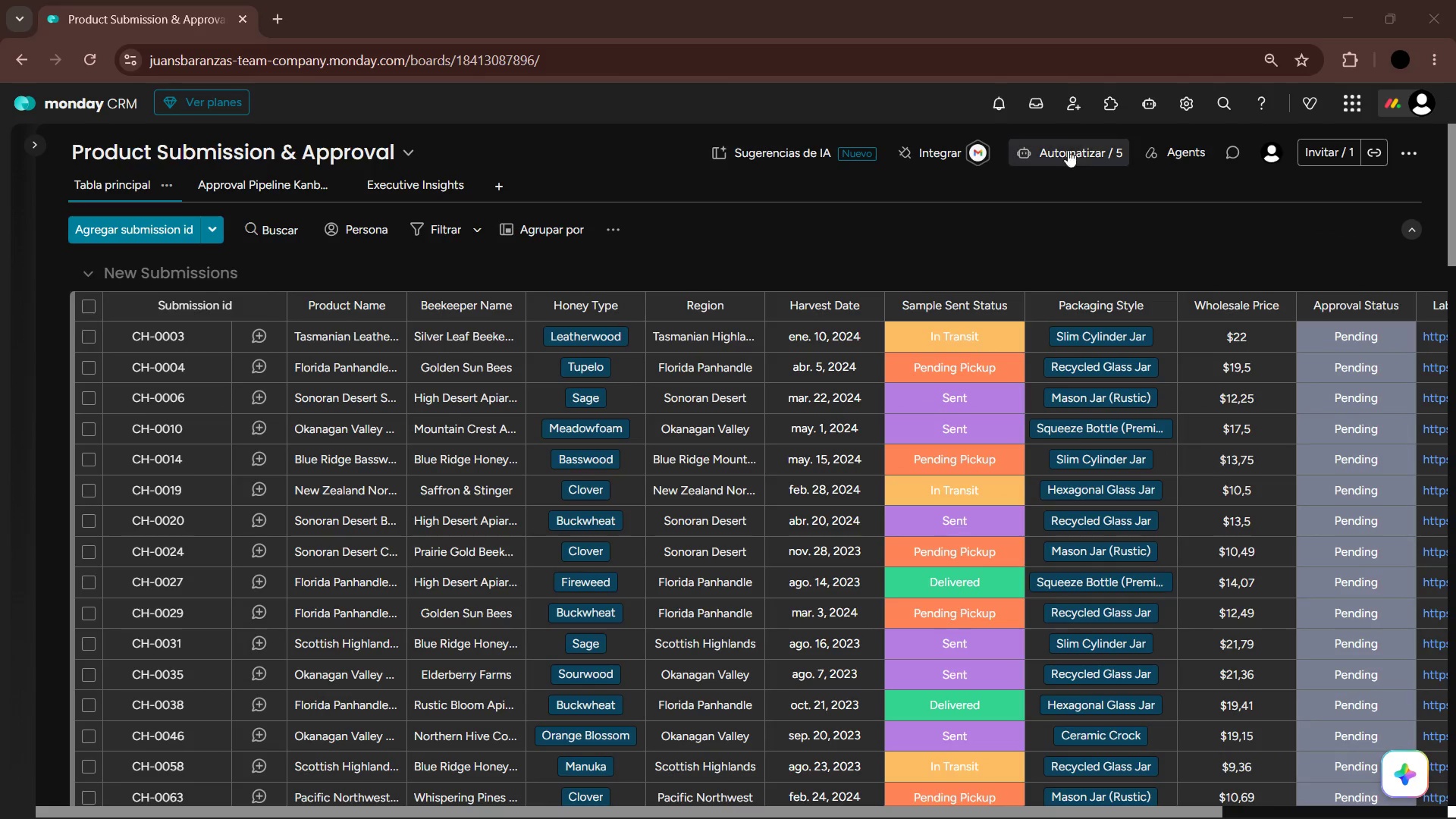 
left_click([1085, 155])
 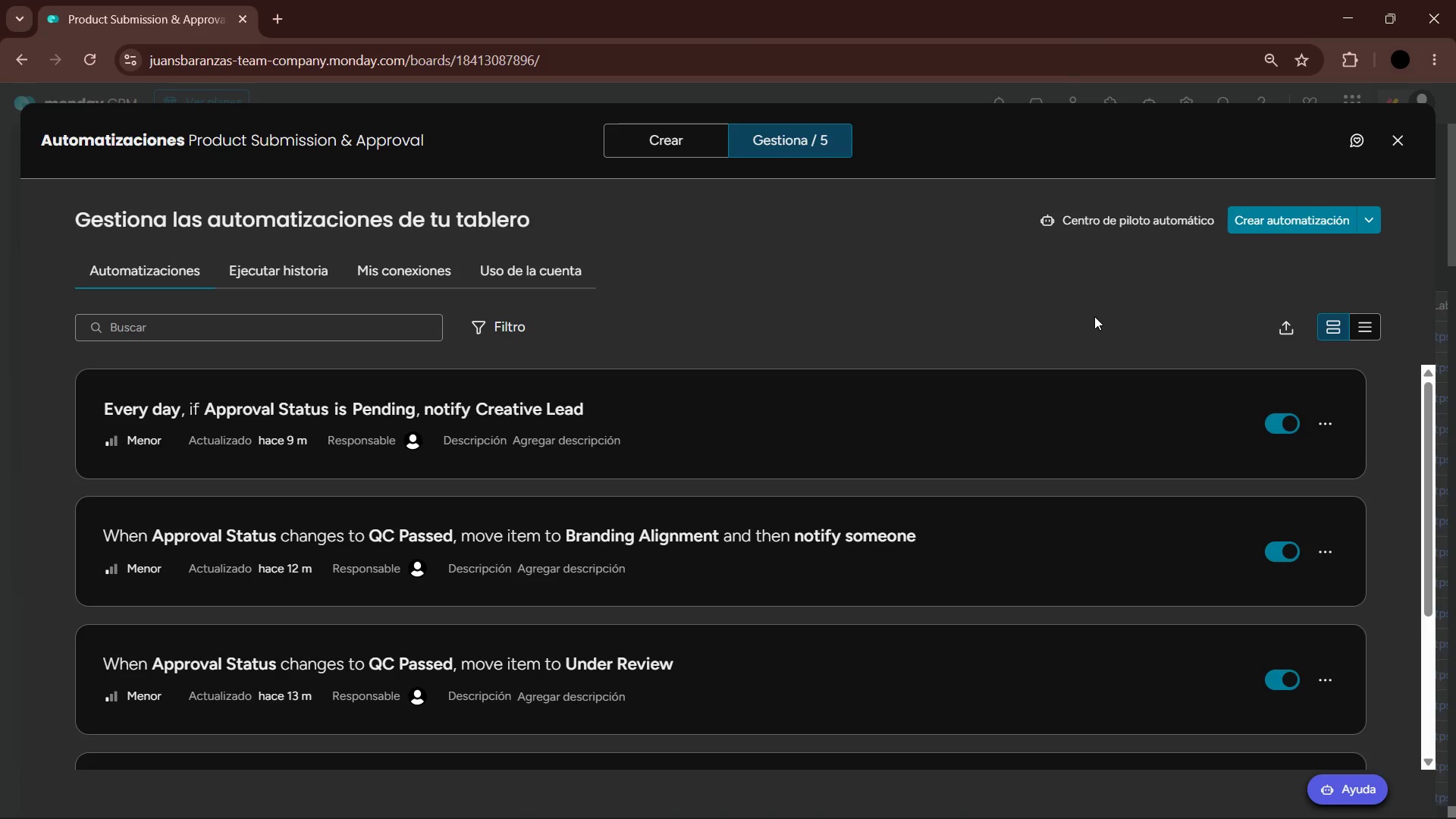 
wait(5.06)
 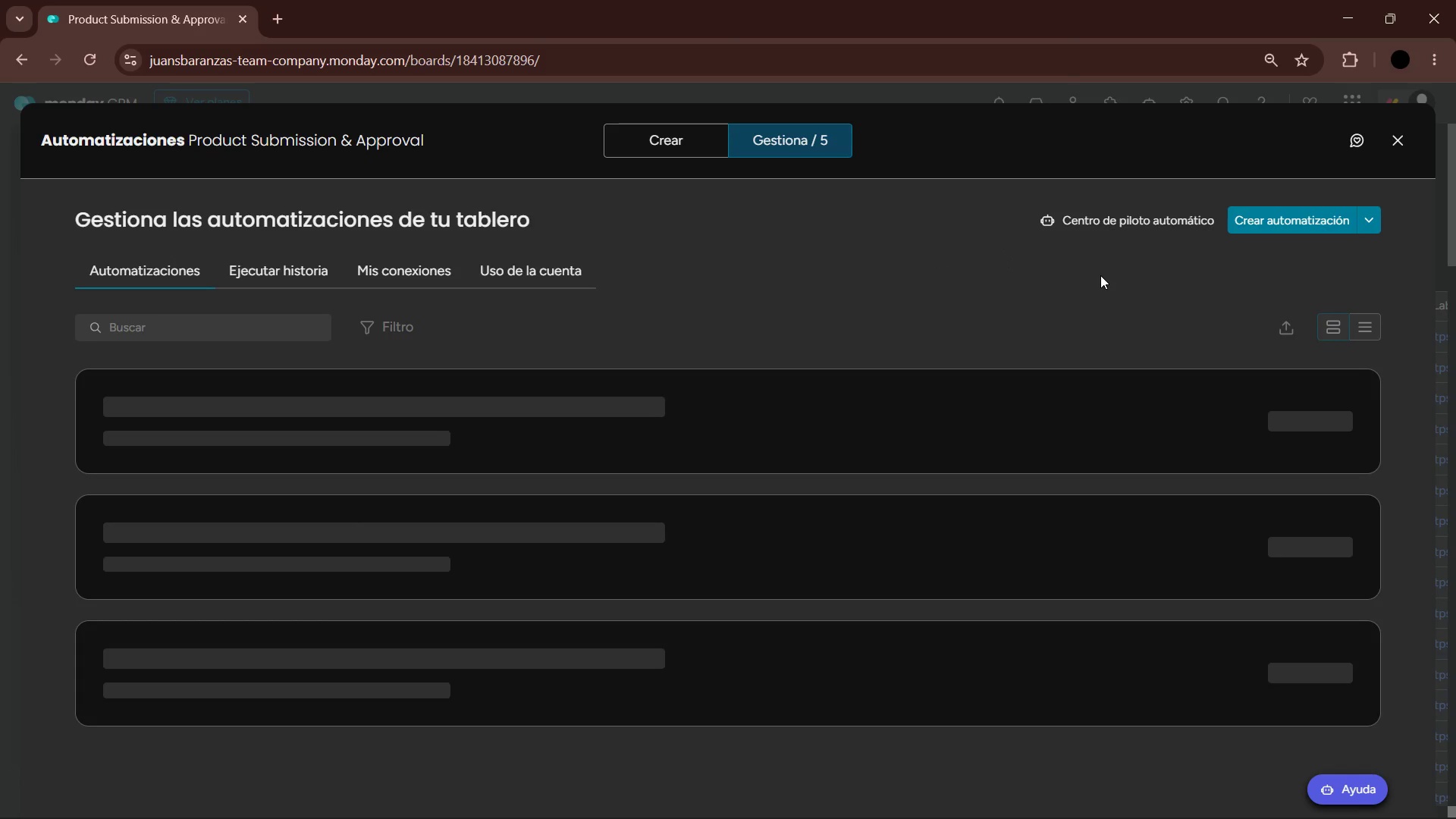 
left_click_drag(start_coordinate=[1427, 464], to_coordinate=[1455, 606])
 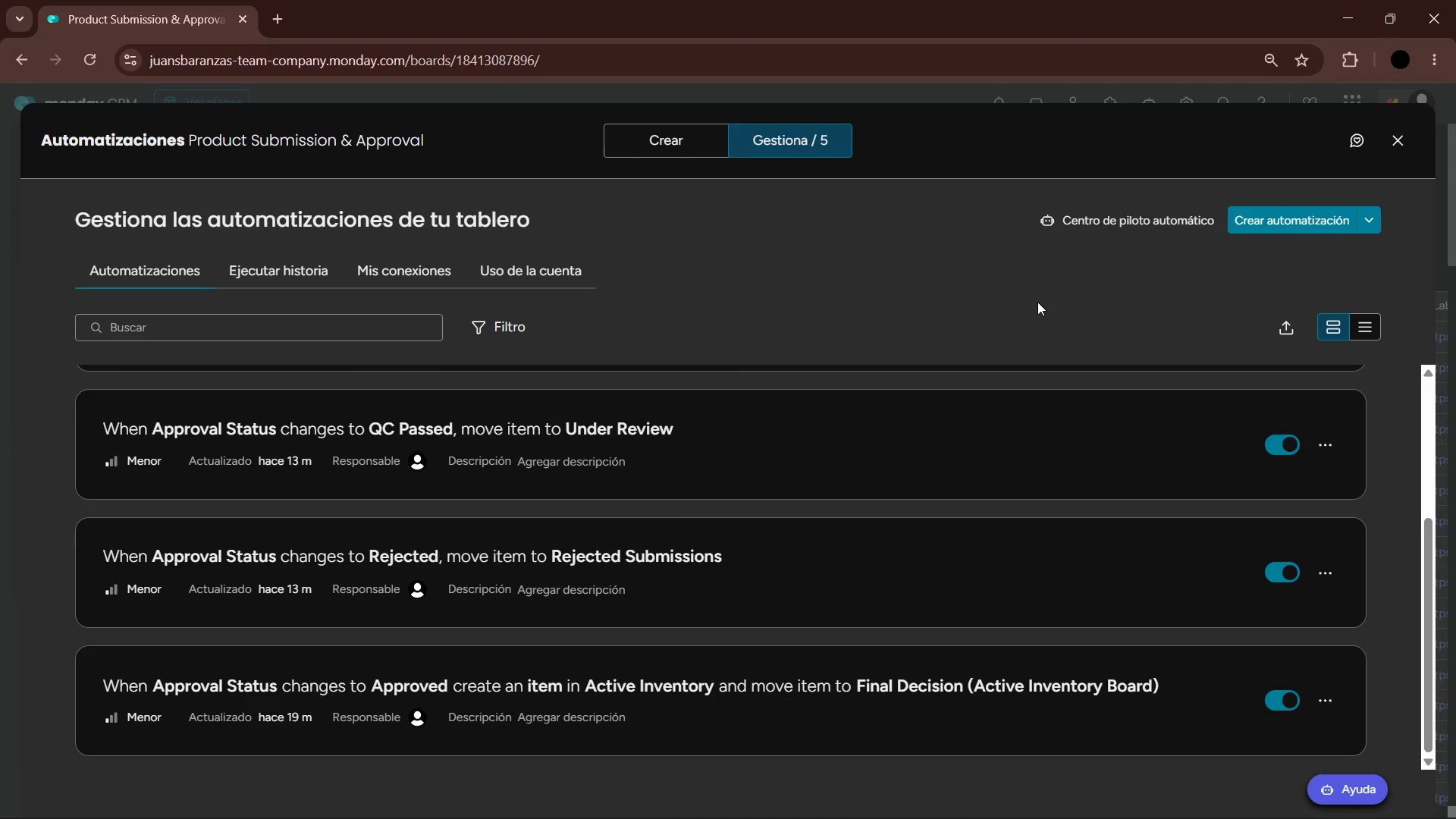 
key(PrintScreen)
 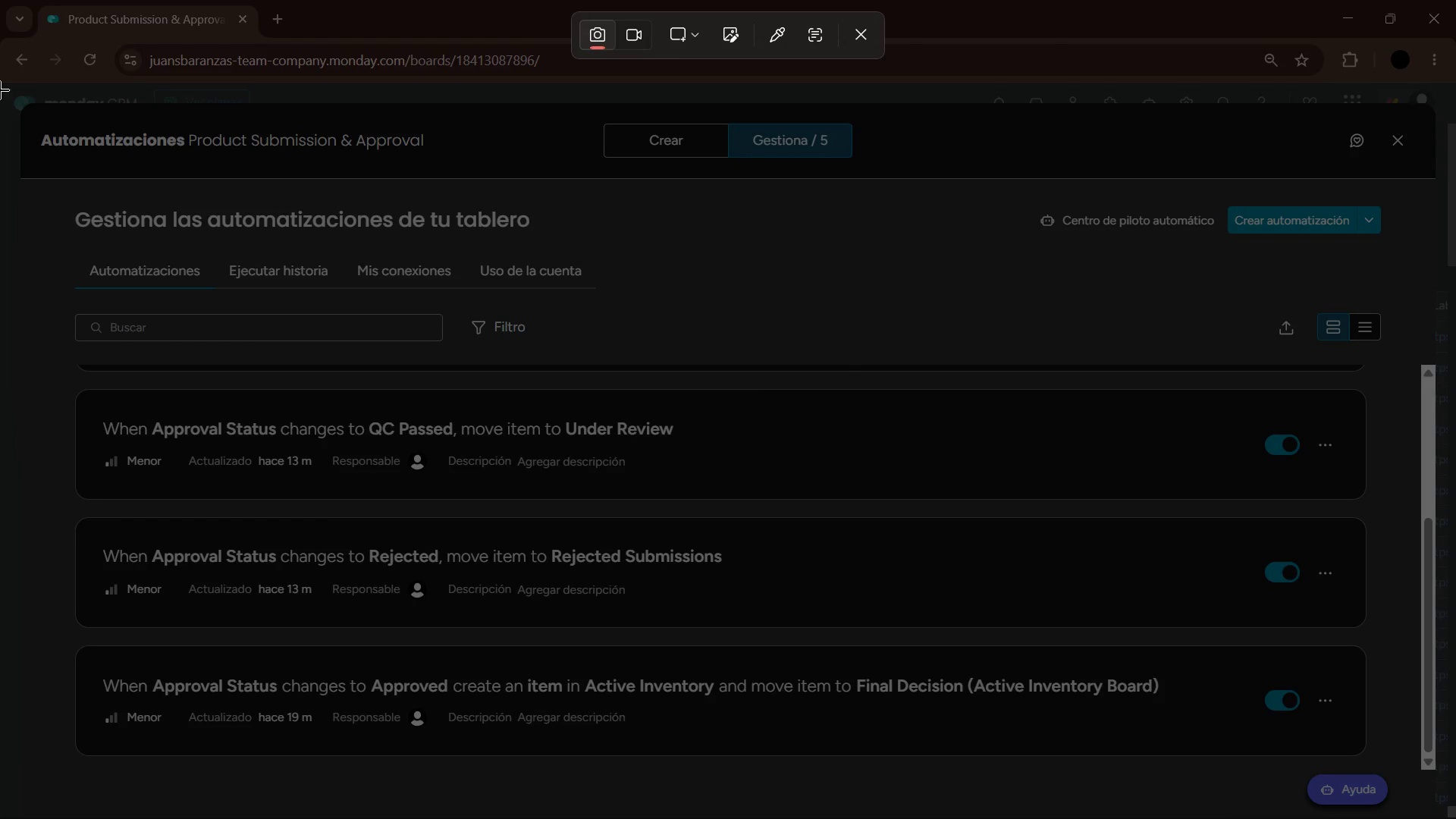 
left_click_drag(start_coordinate=[0, 88], to_coordinate=[1455, 818])
 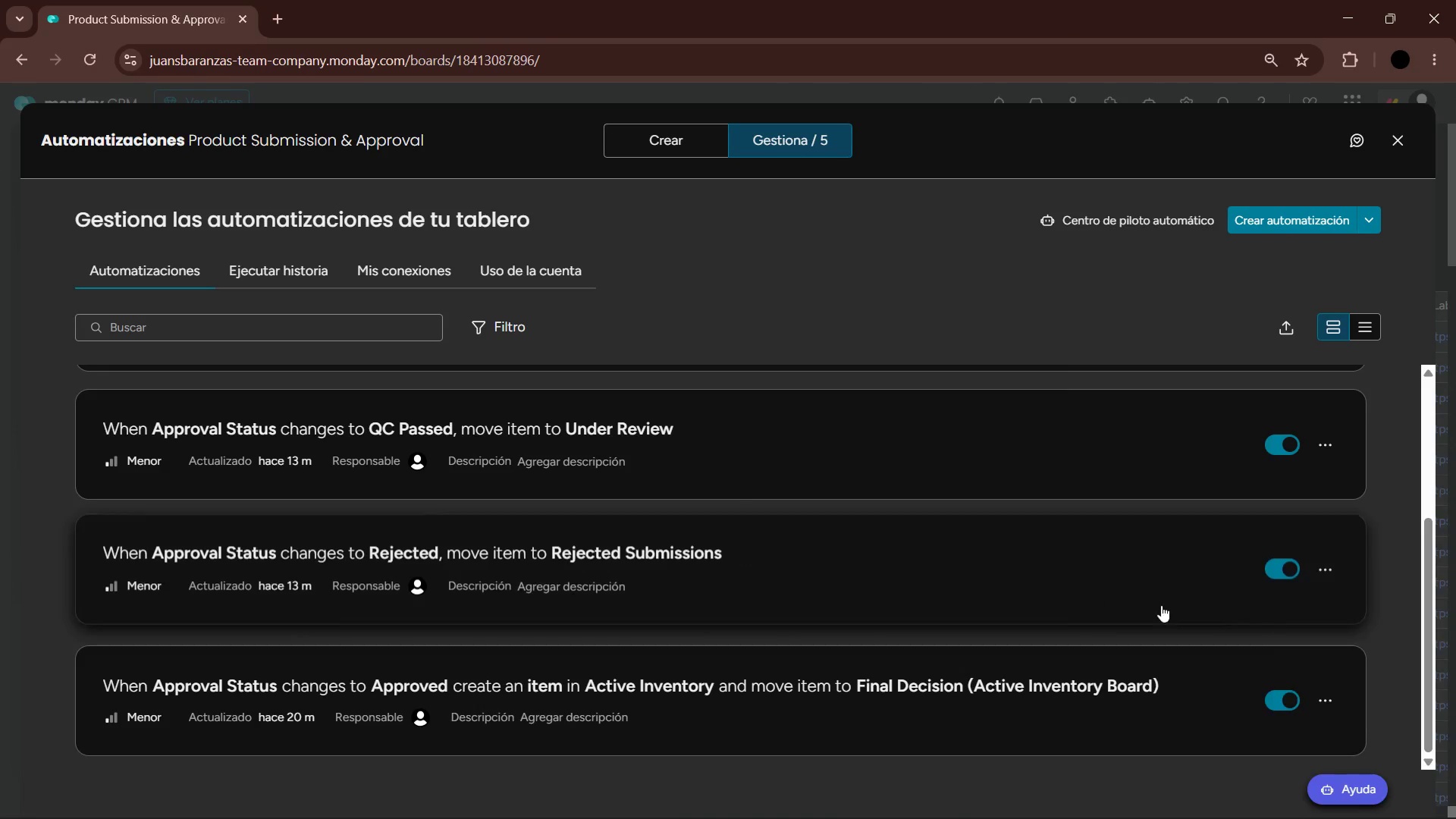 
scroll: coordinate [1023, 567], scroll_direction: up, amount: 9.0
 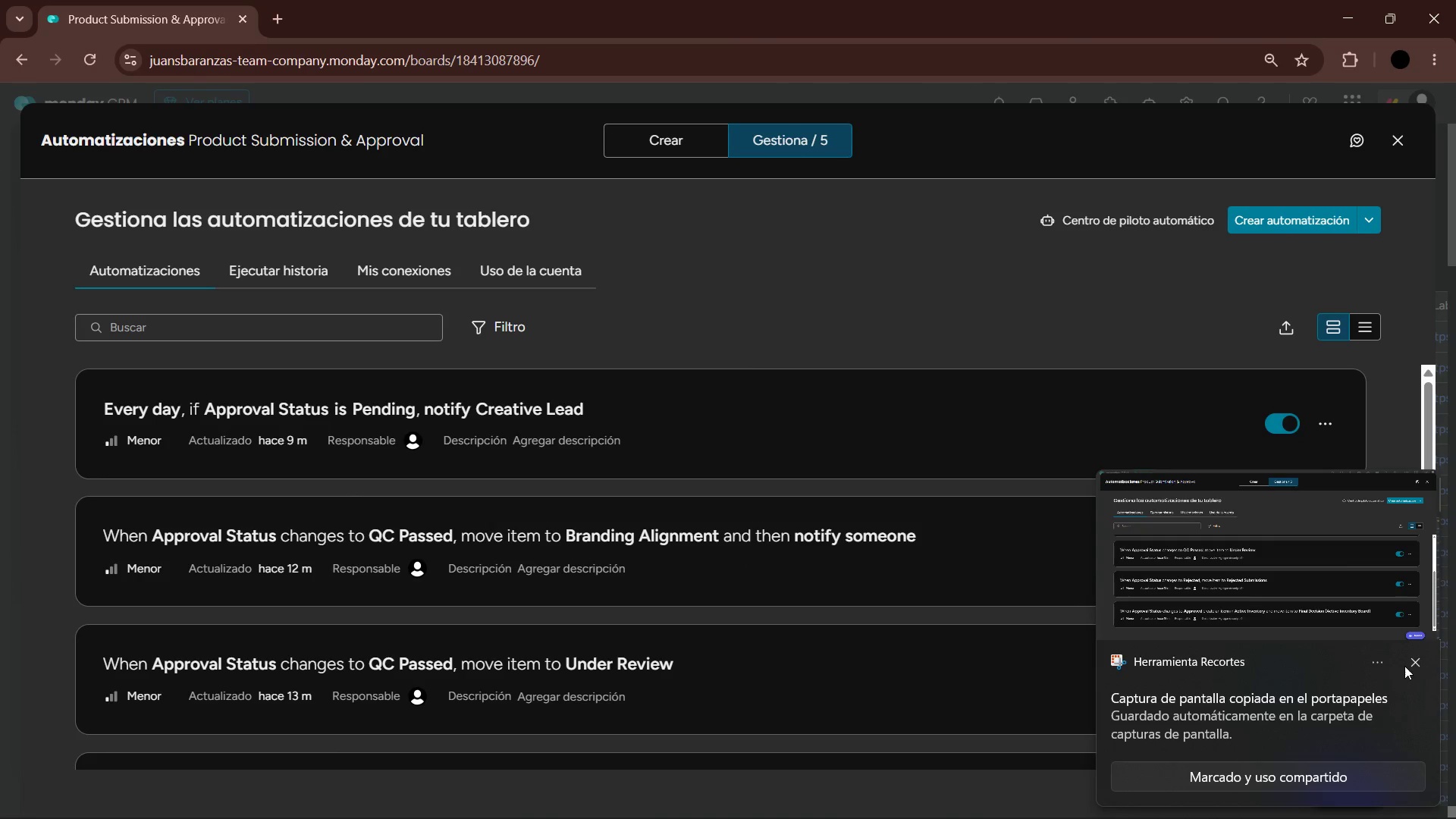 
left_click([1416, 659])
 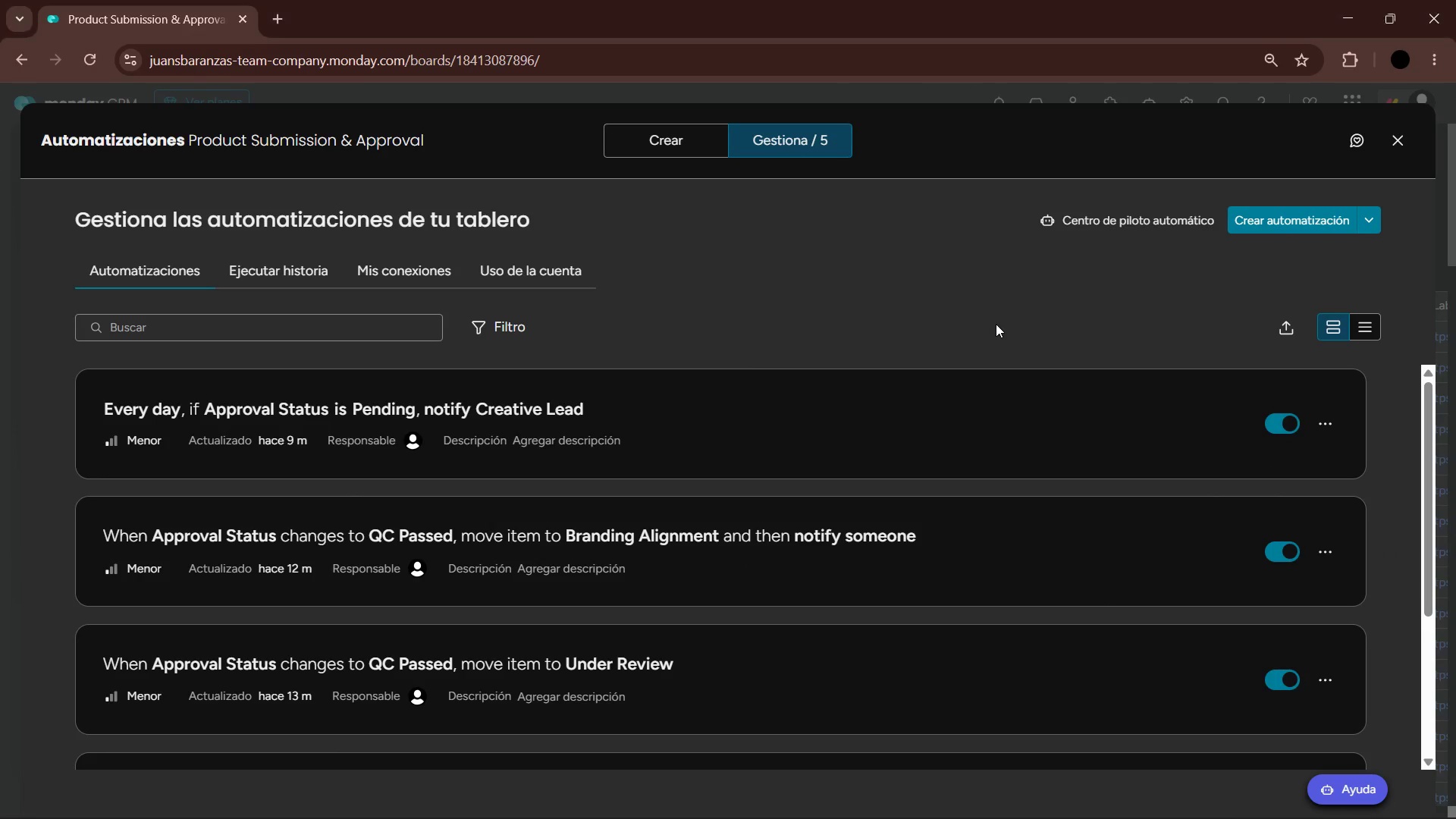 
key(PrintScreen)
 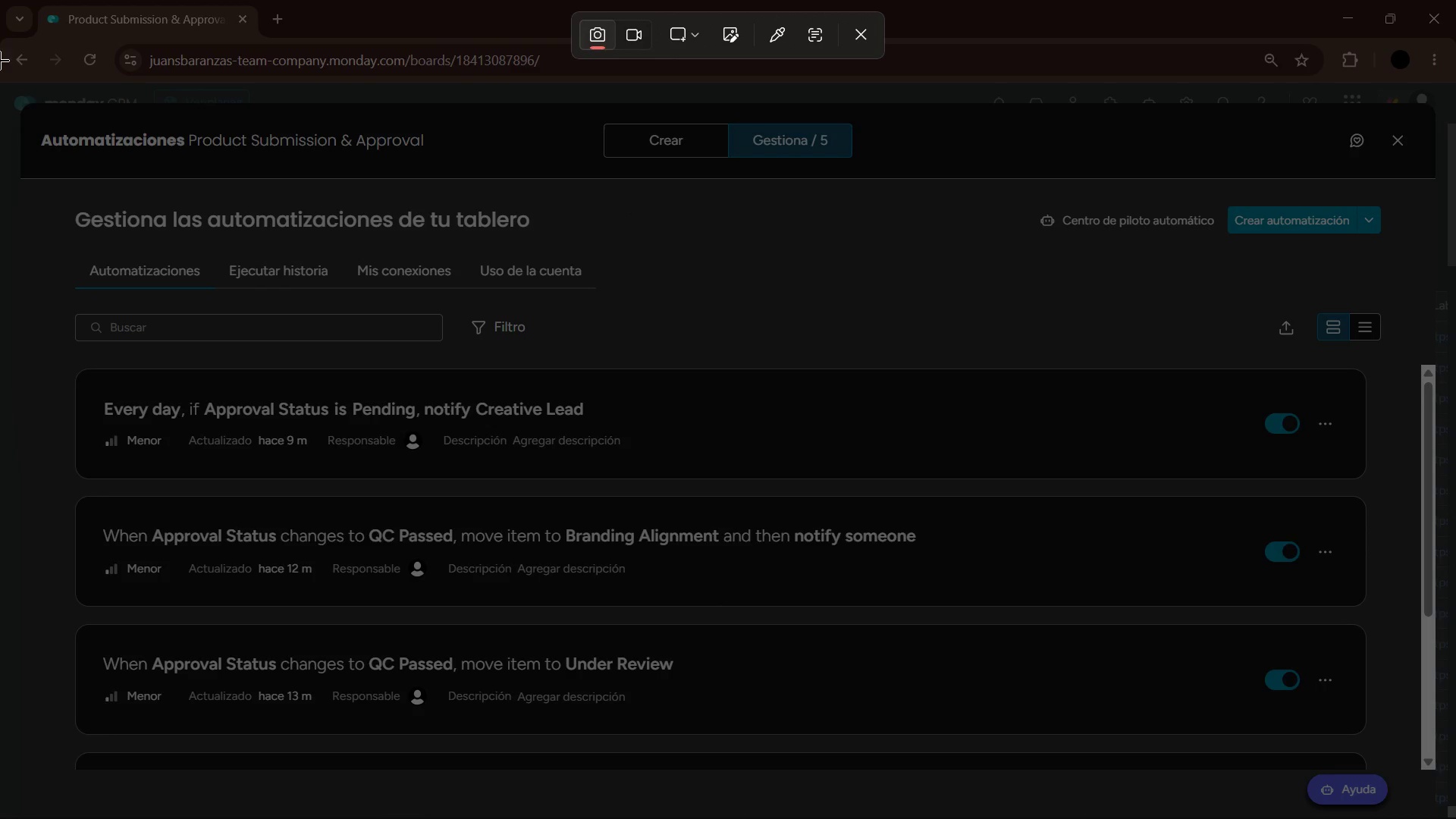 
left_click_drag(start_coordinate=[0, 83], to_coordinate=[1455, 626])
 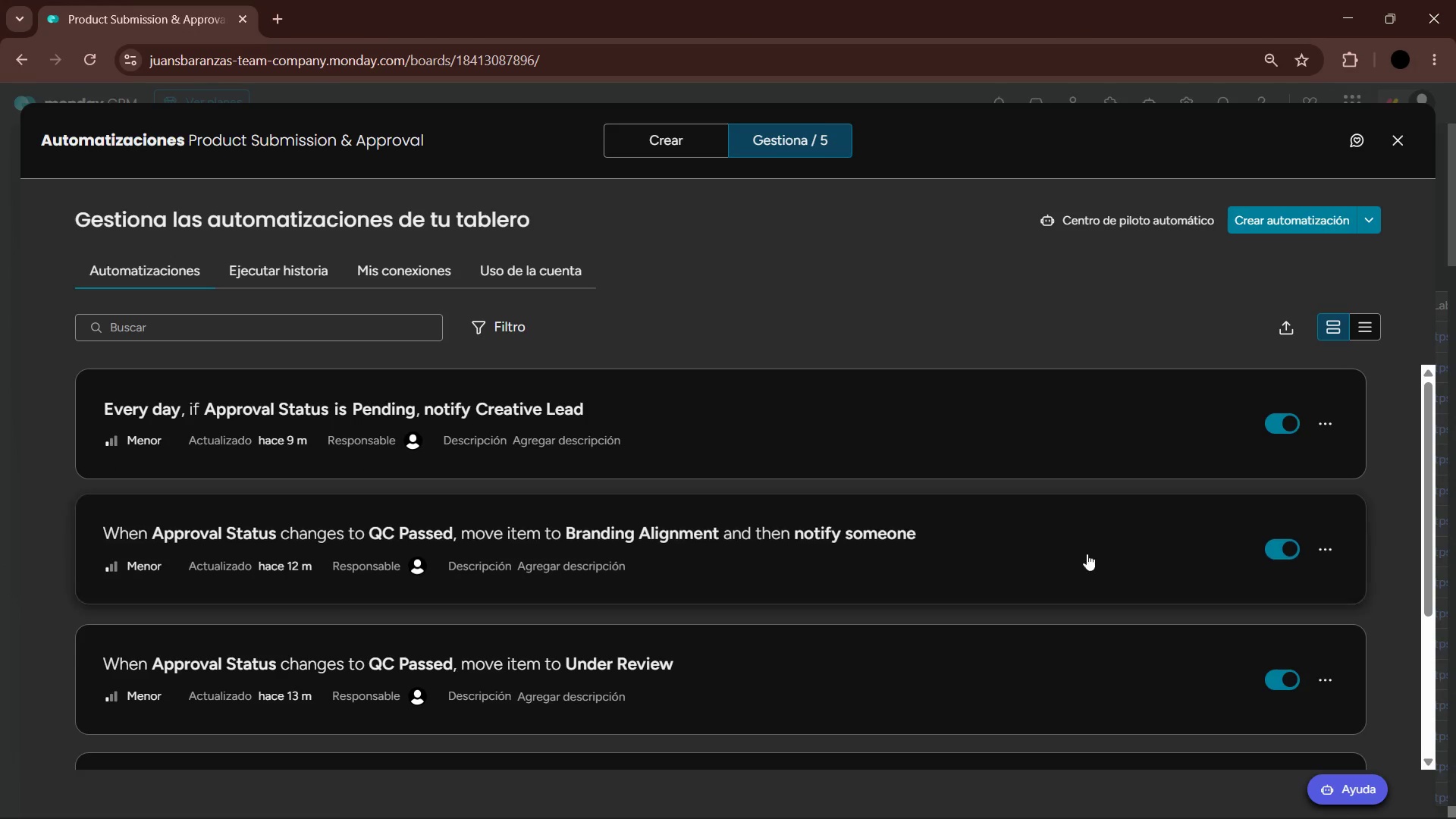 
scroll: coordinate [956, 540], scroll_direction: down, amount: 7.0
 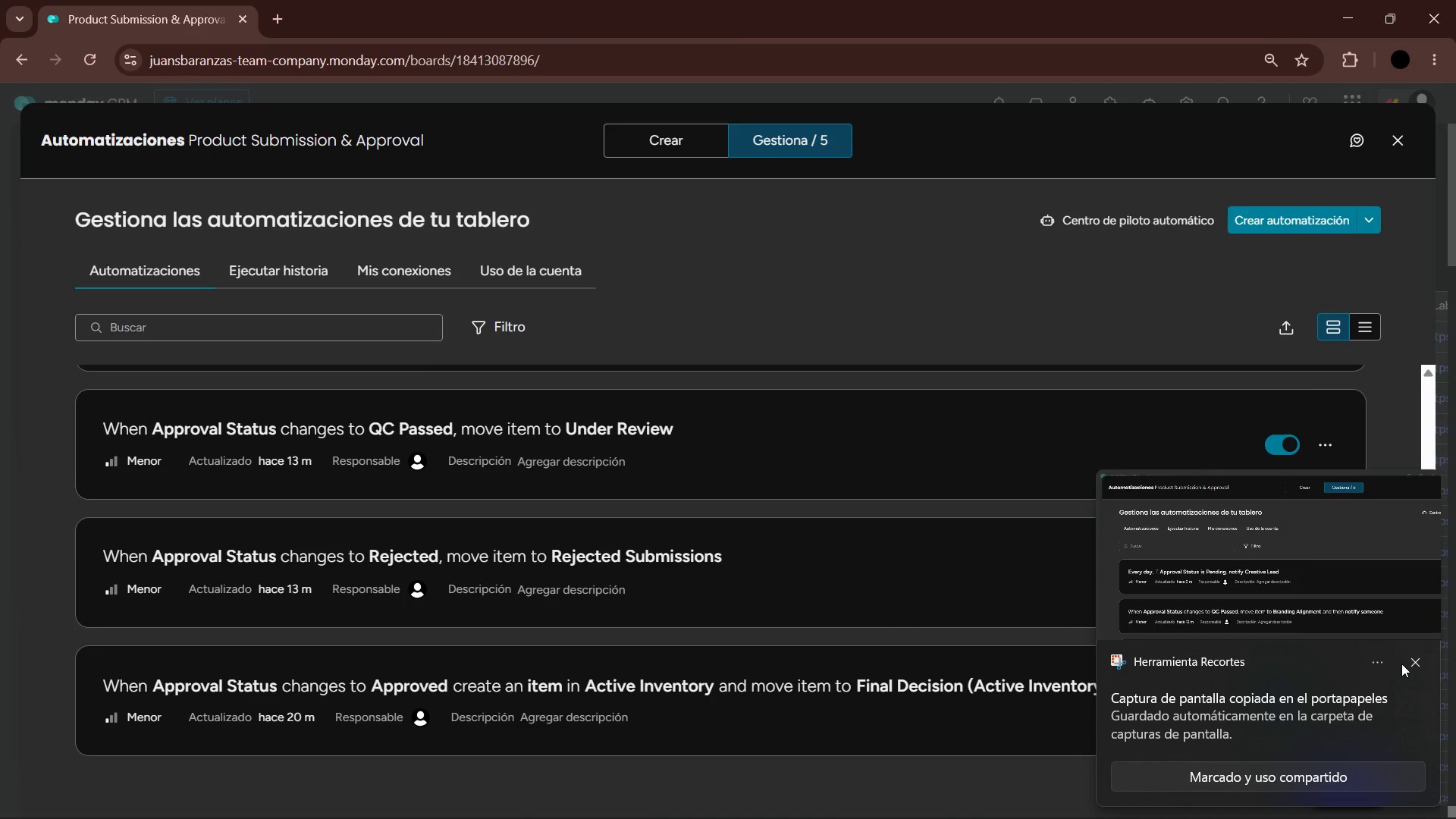 
left_click([1415, 666])
 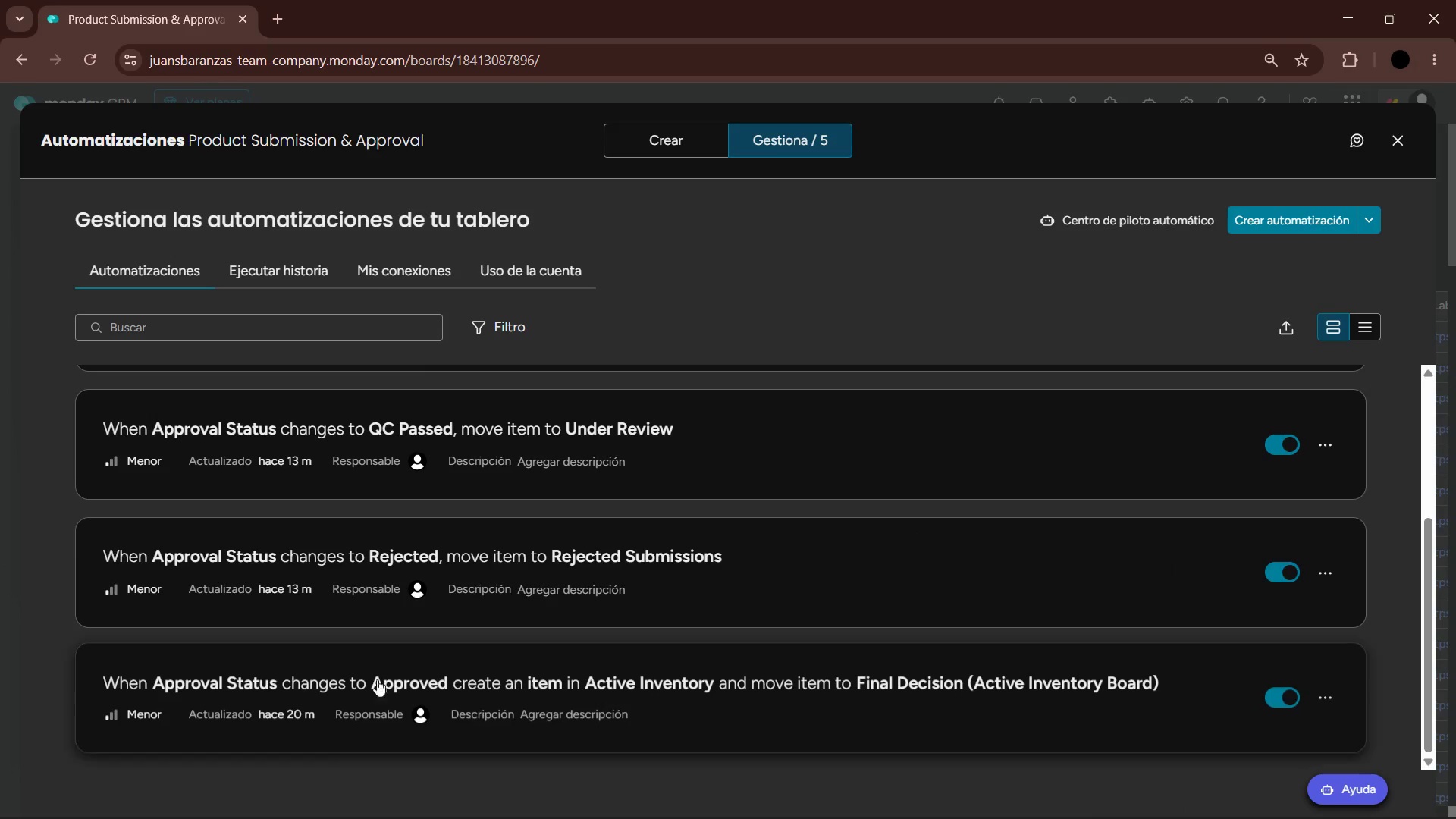 
scroll: coordinate [700, 520], scroll_direction: up, amount: 4.0
 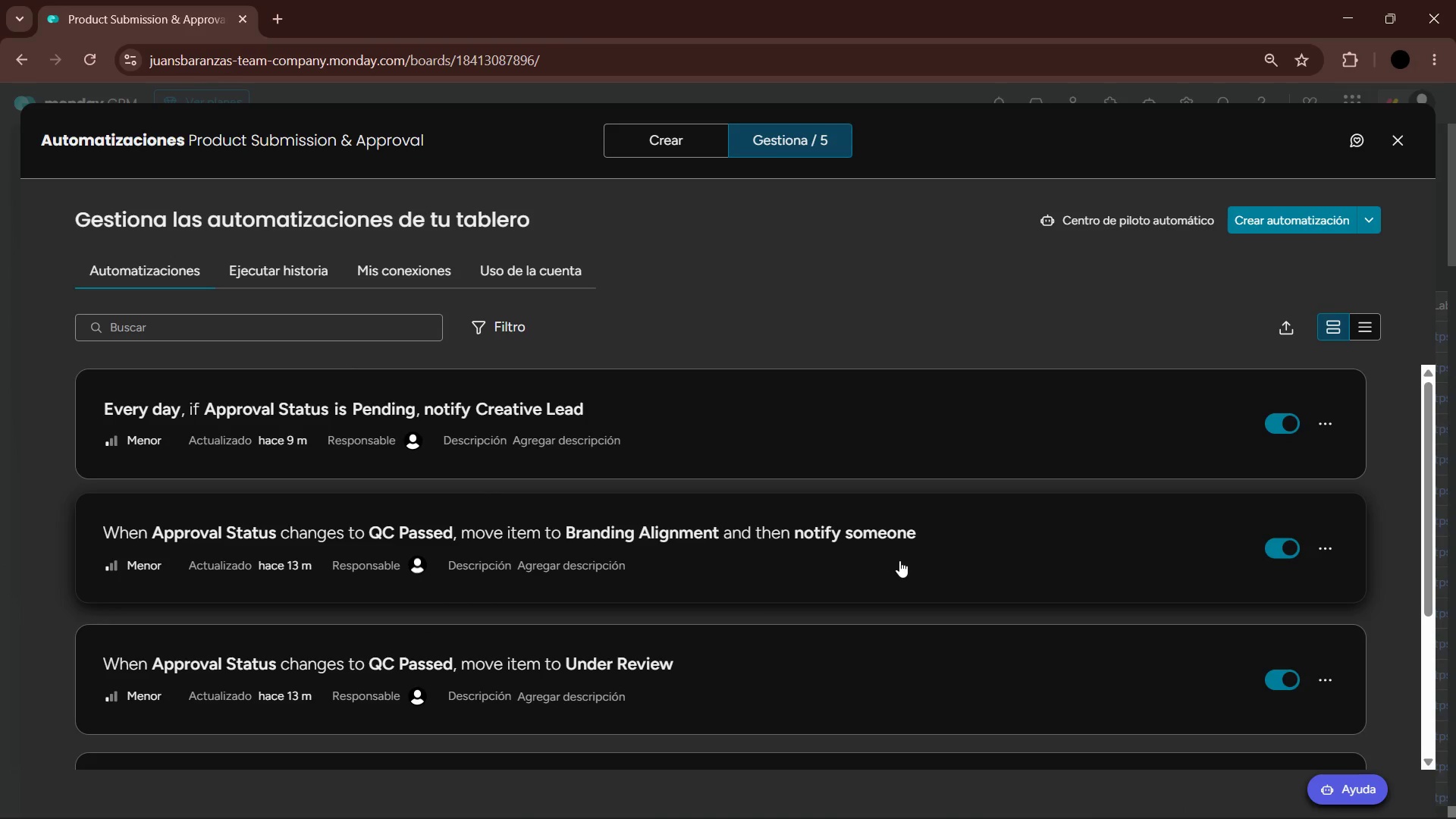 
left_click([959, 572])
 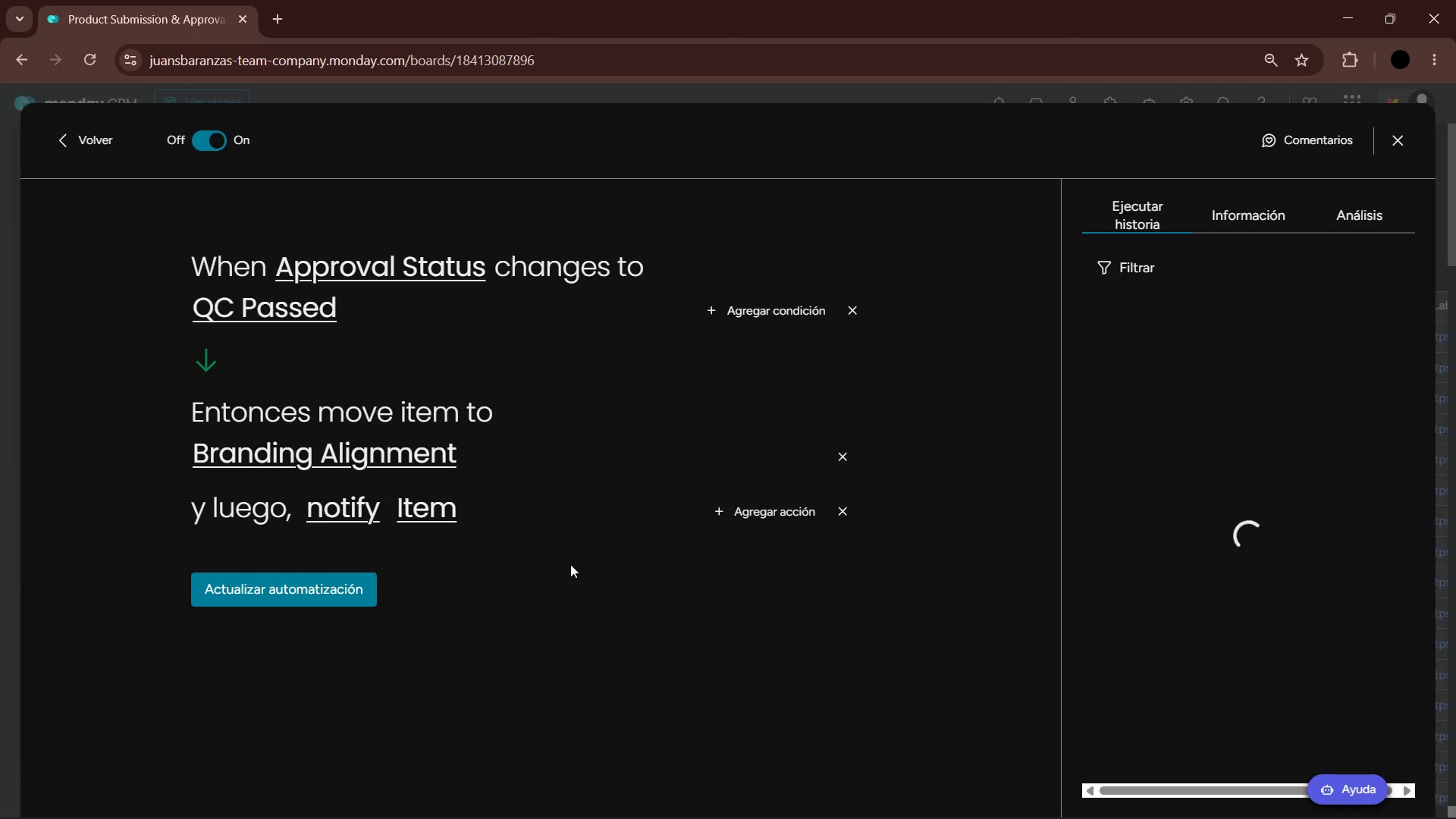 
left_click([357, 518])
 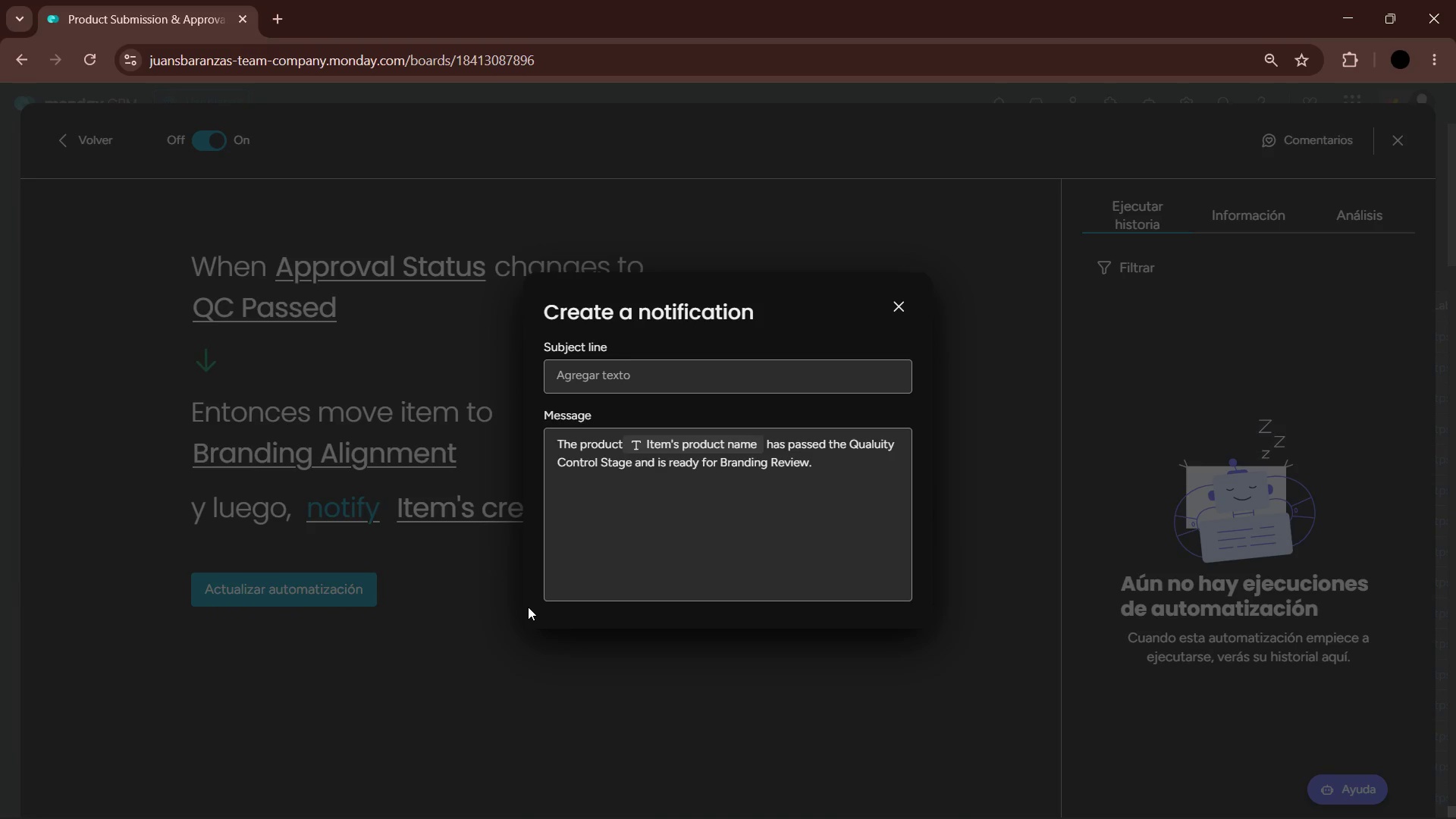 
key(PrintScreen)
 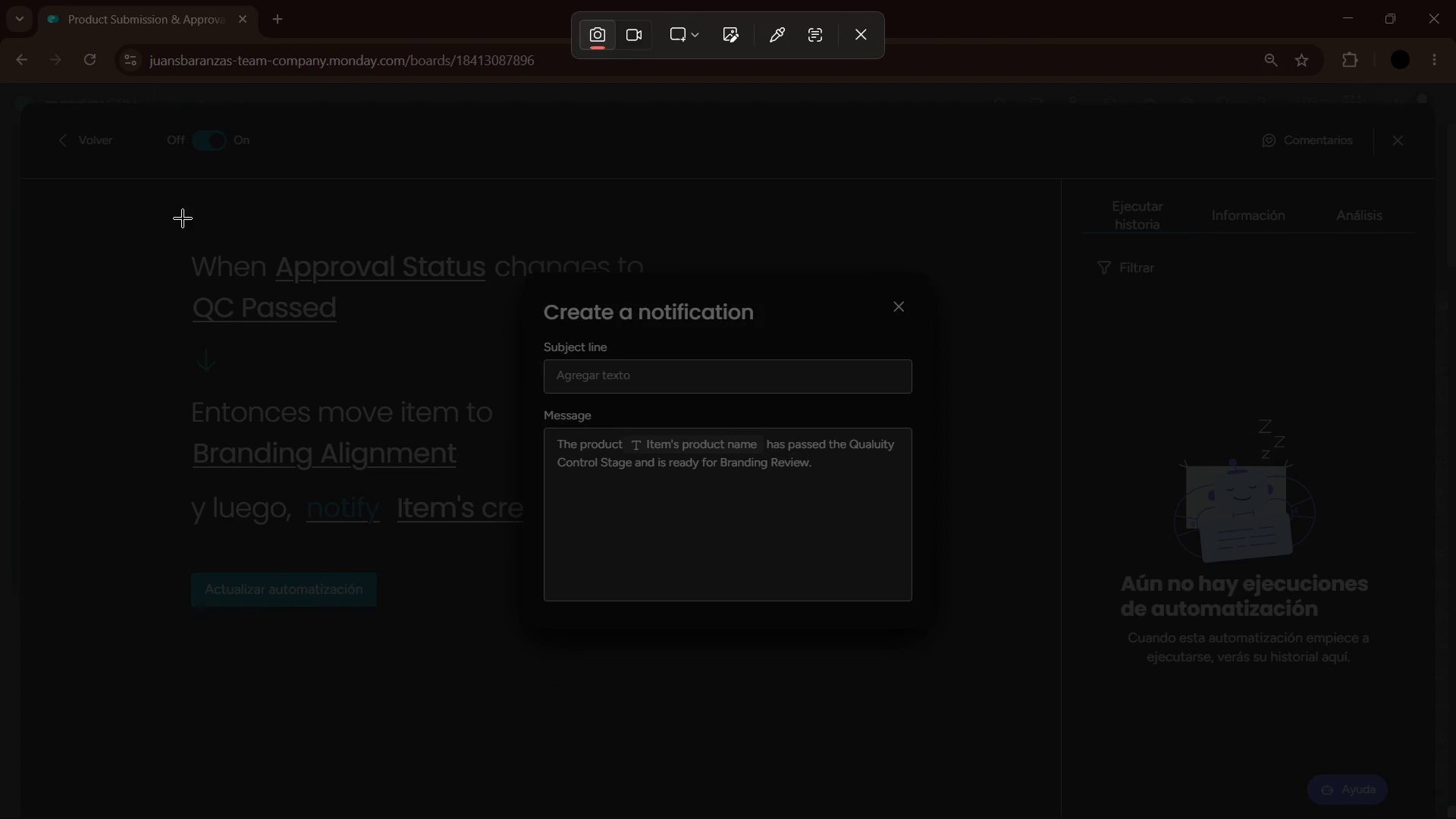 
left_click_drag(start_coordinate=[145, 199], to_coordinate=[975, 686])
 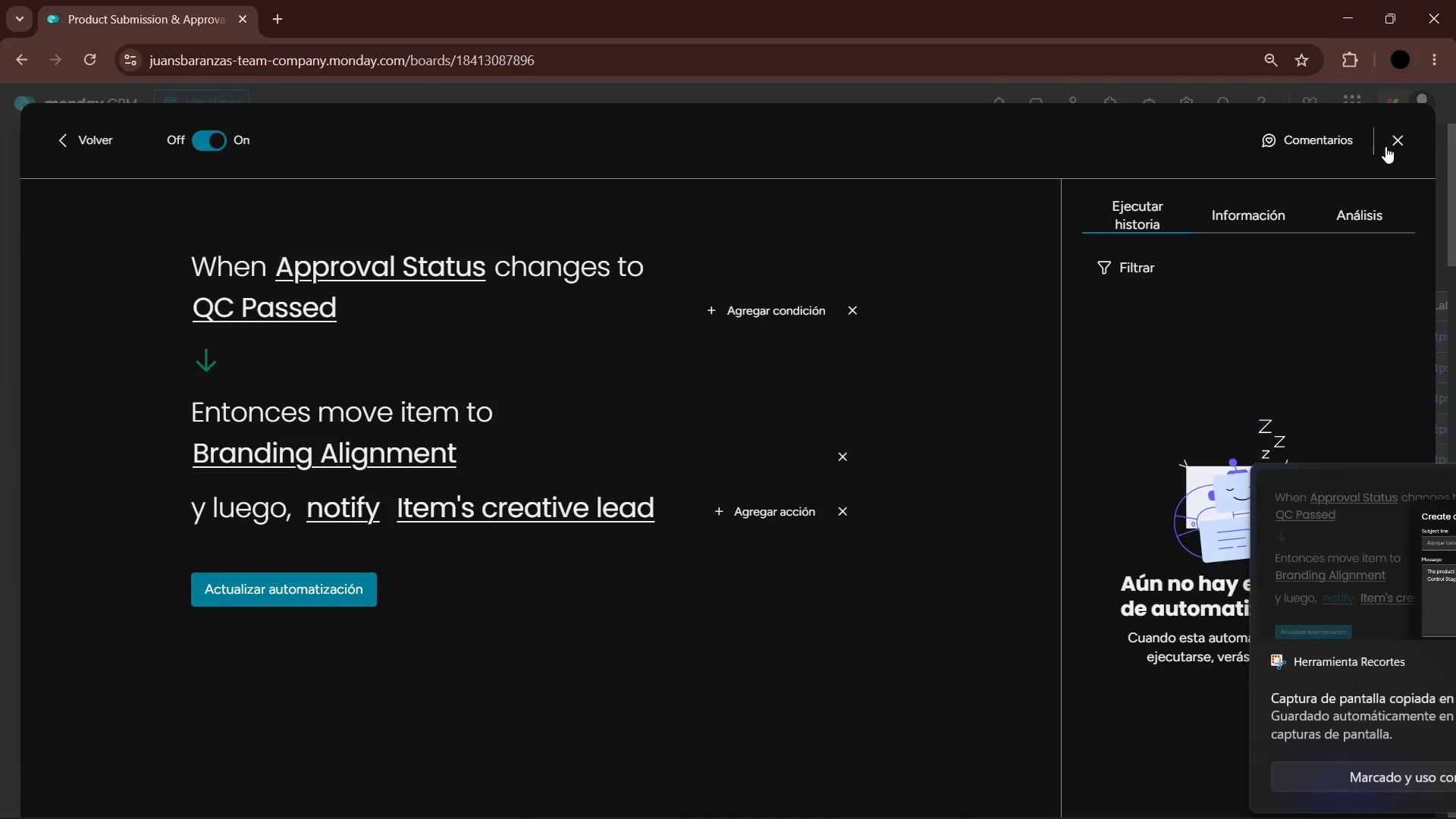 
left_click([1407, 137])
 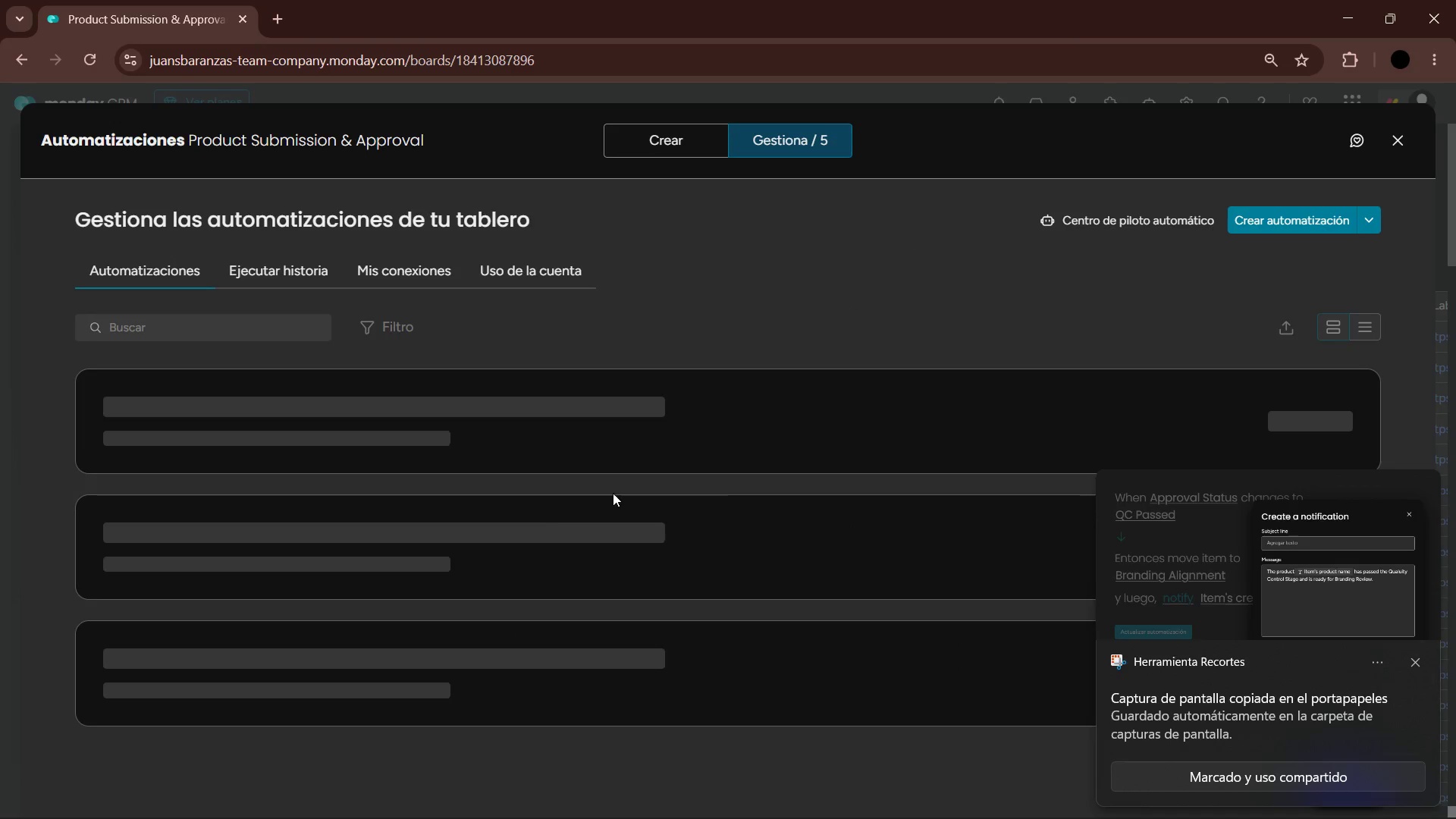 
scroll: coordinate [663, 542], scroll_direction: up, amount: 7.0
 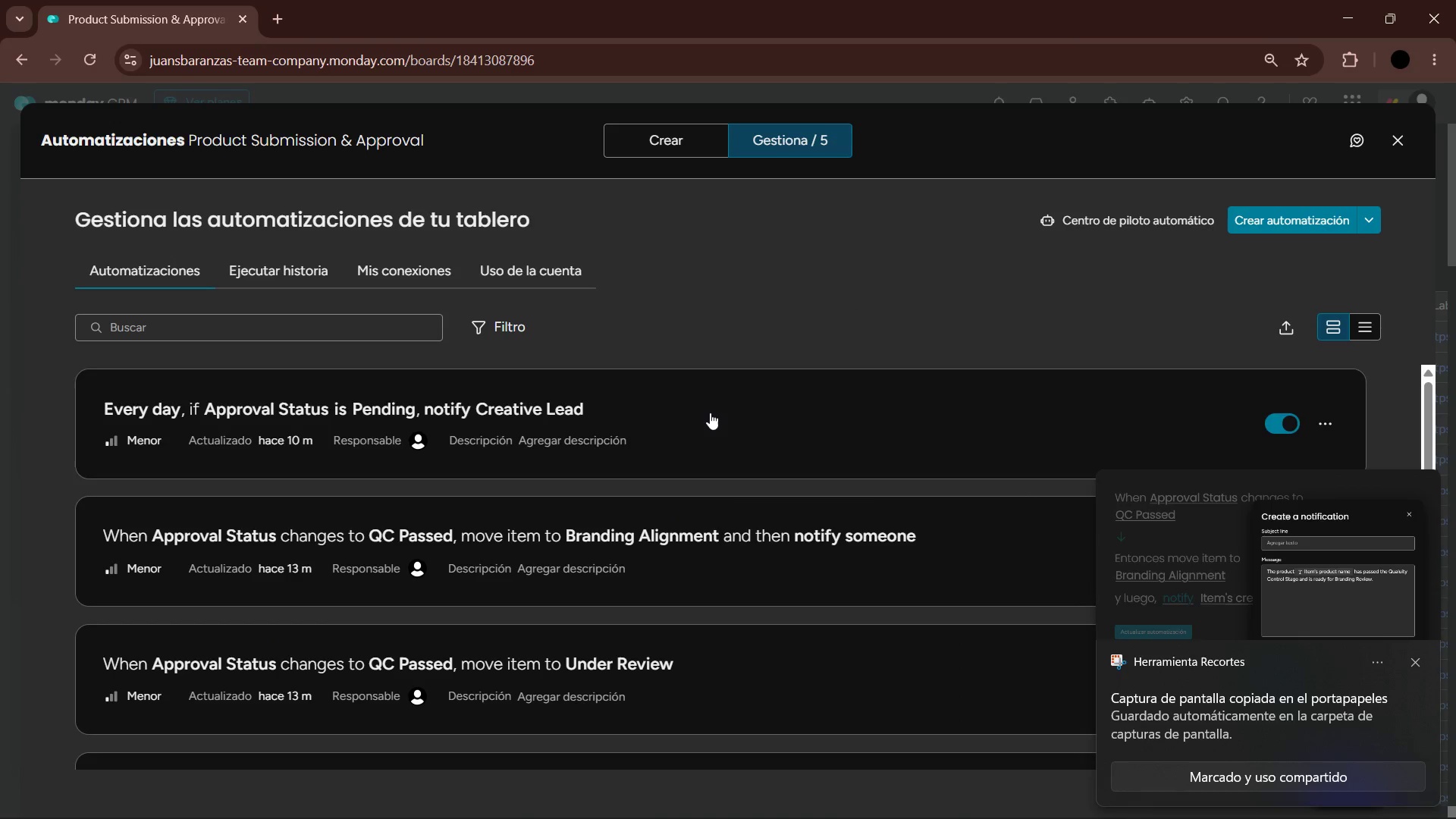 
left_click([707, 409])
 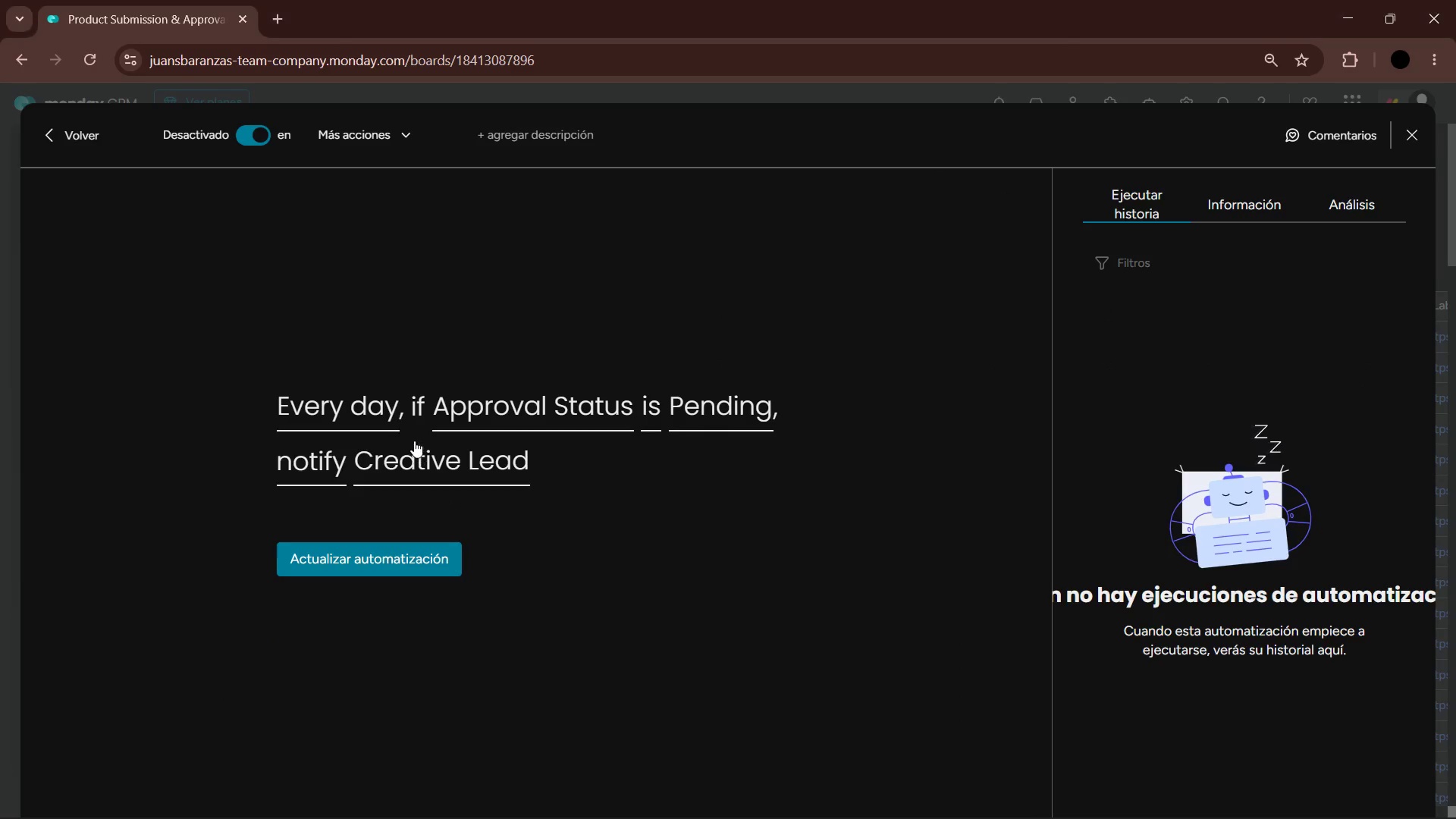 
left_click([307, 469])
 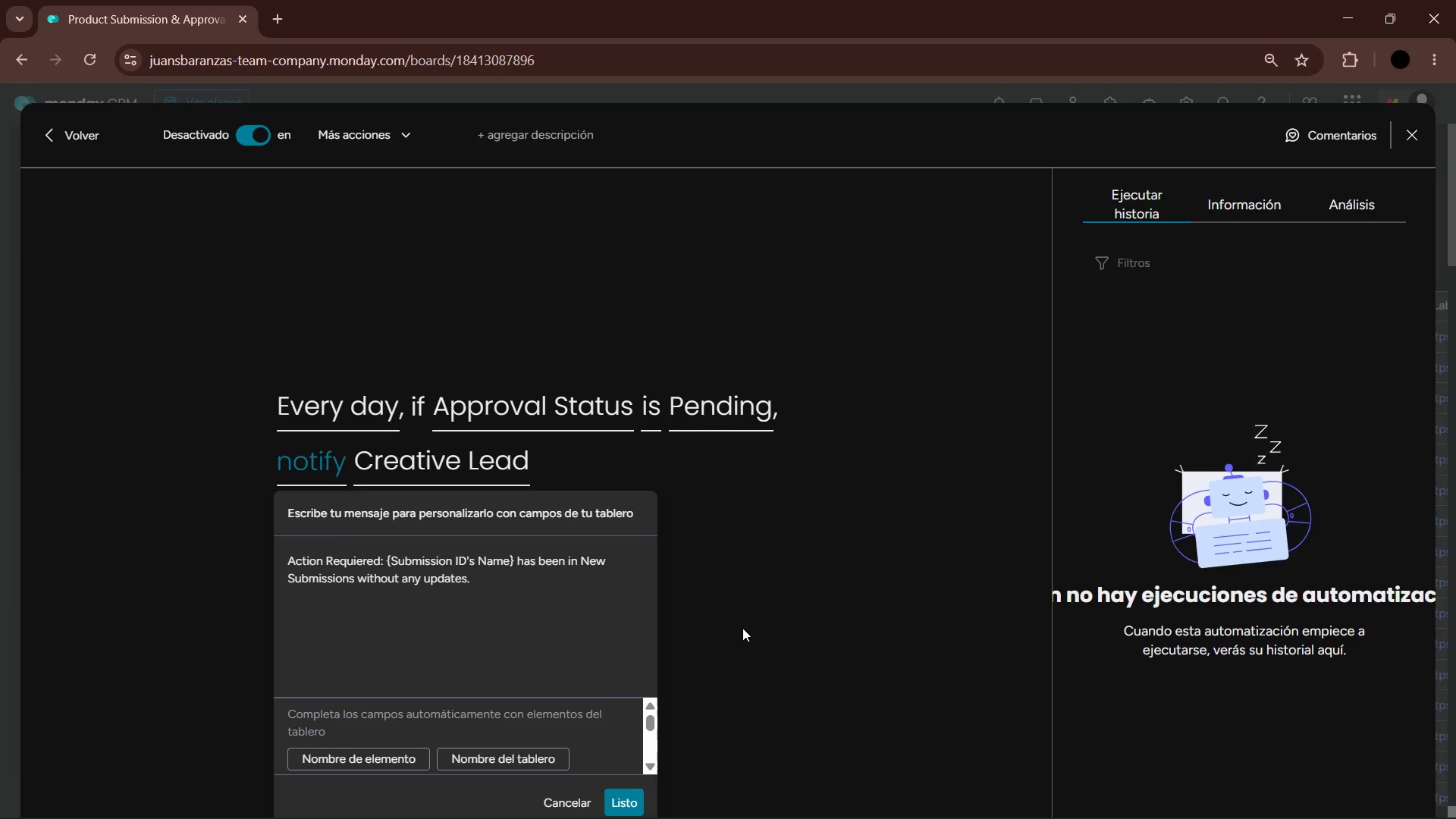 
key(PrintScreen)
 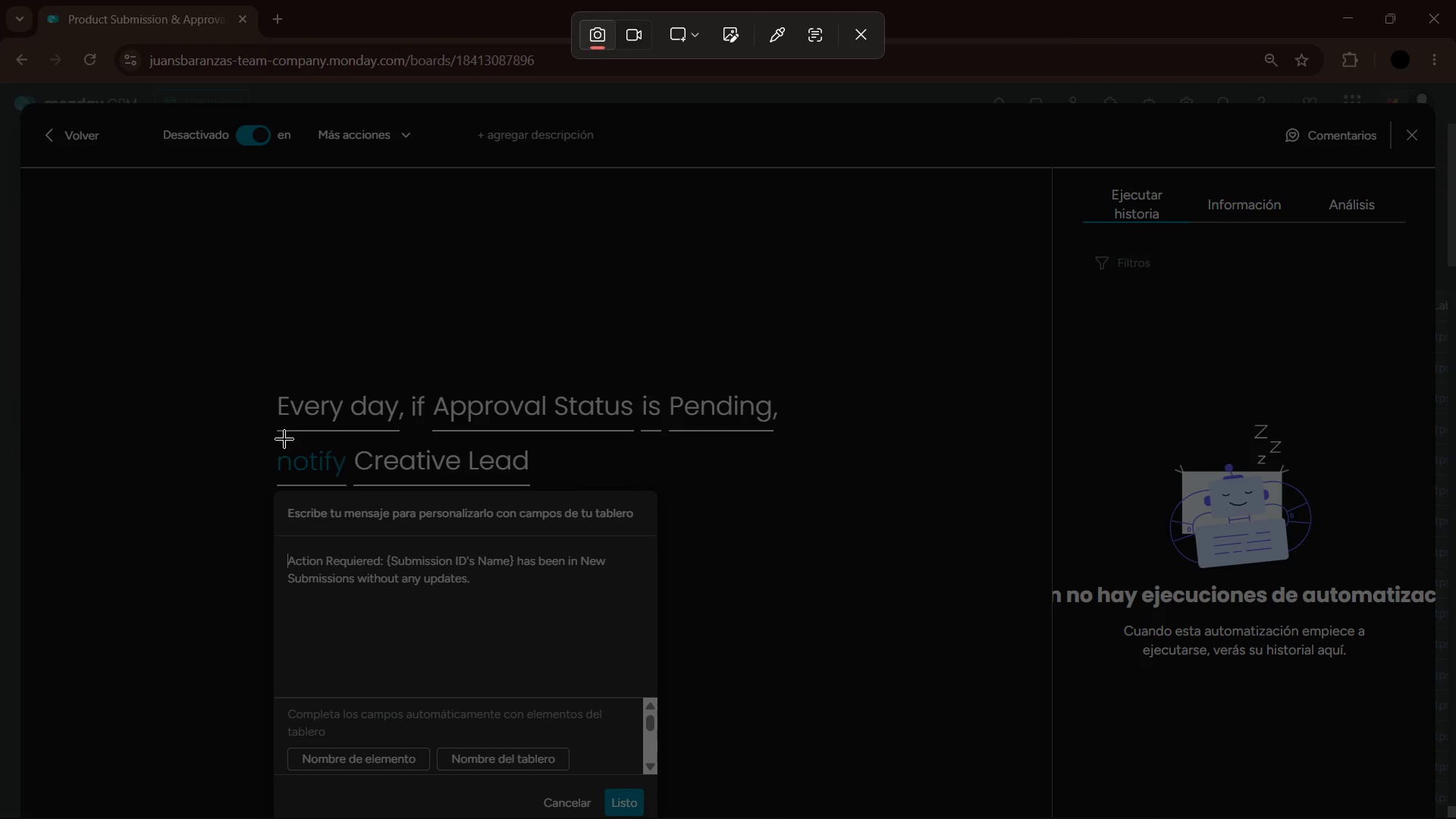 
left_click_drag(start_coordinate=[271, 441], to_coordinate=[657, 686])
 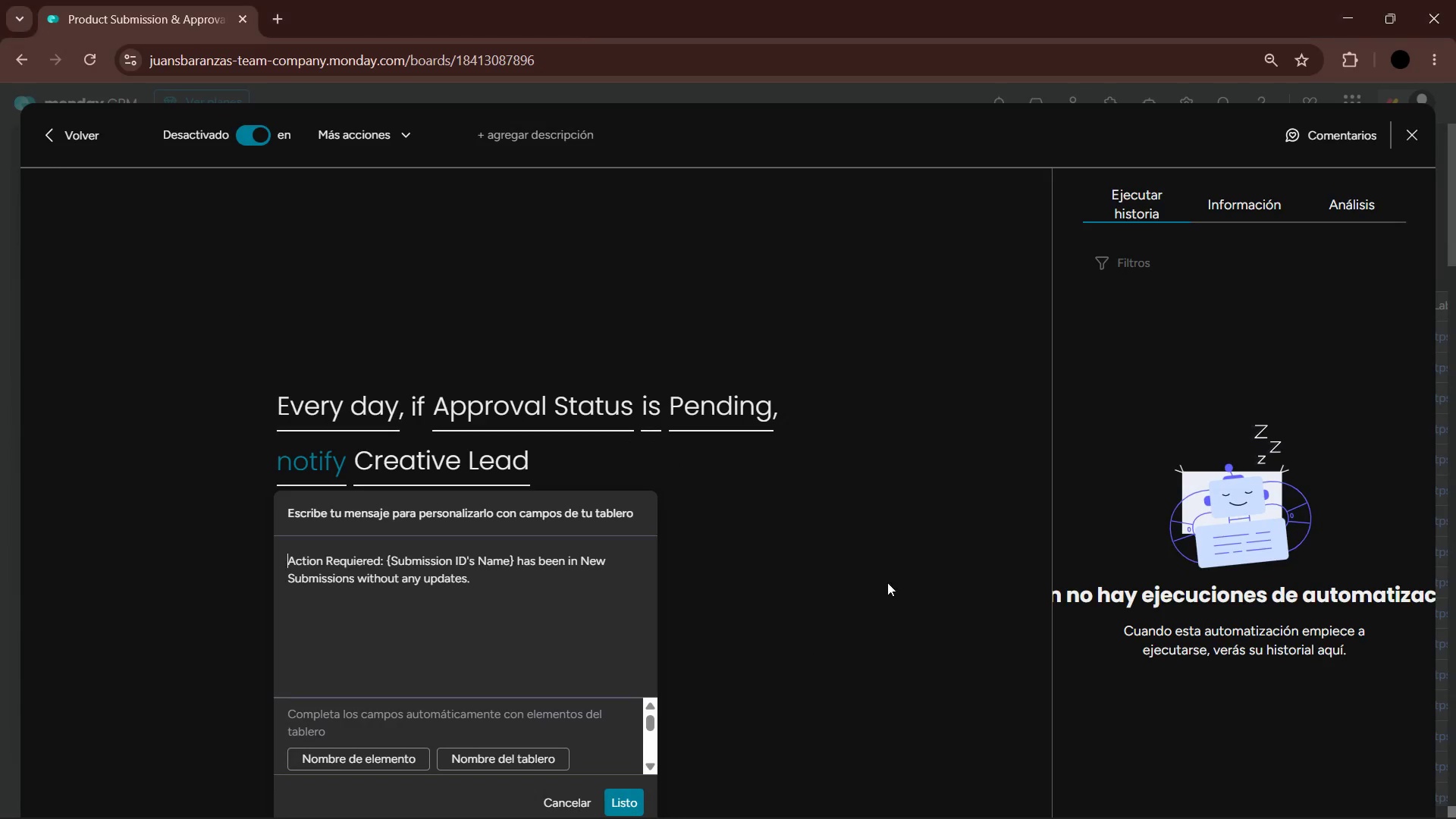 
left_click([876, 583])
 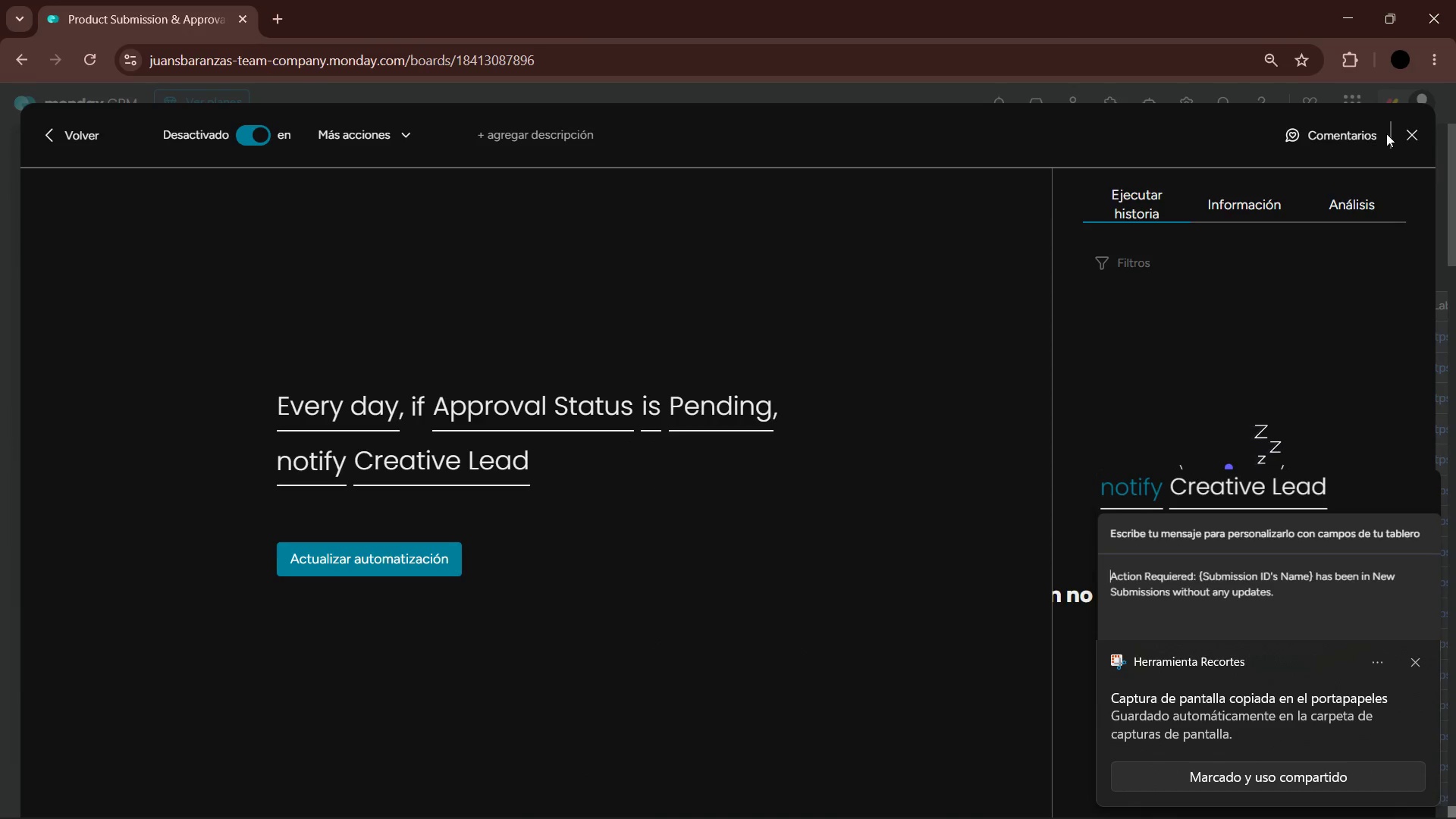 
left_click([1407, 132])
 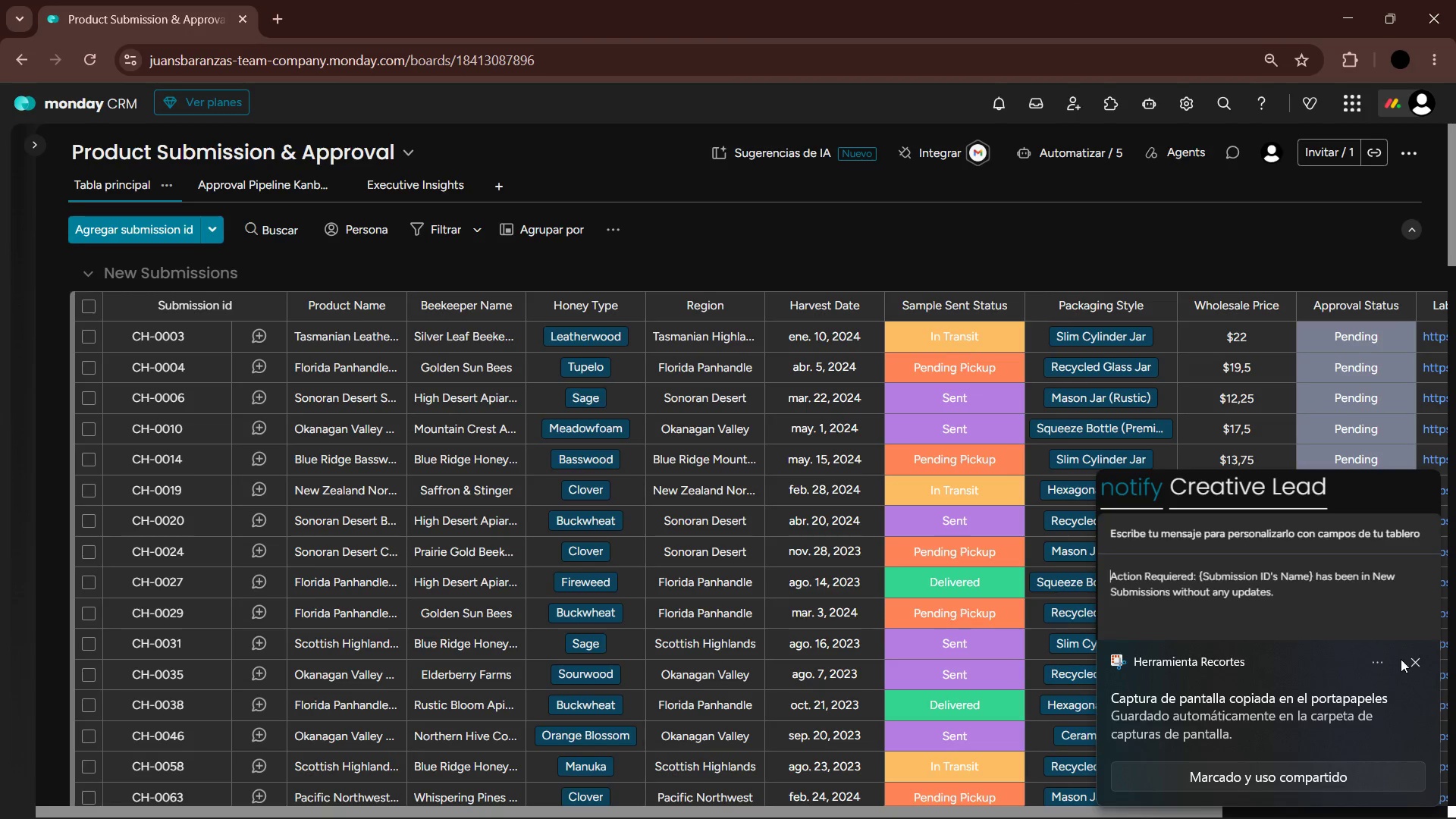 
left_click([1417, 665])